 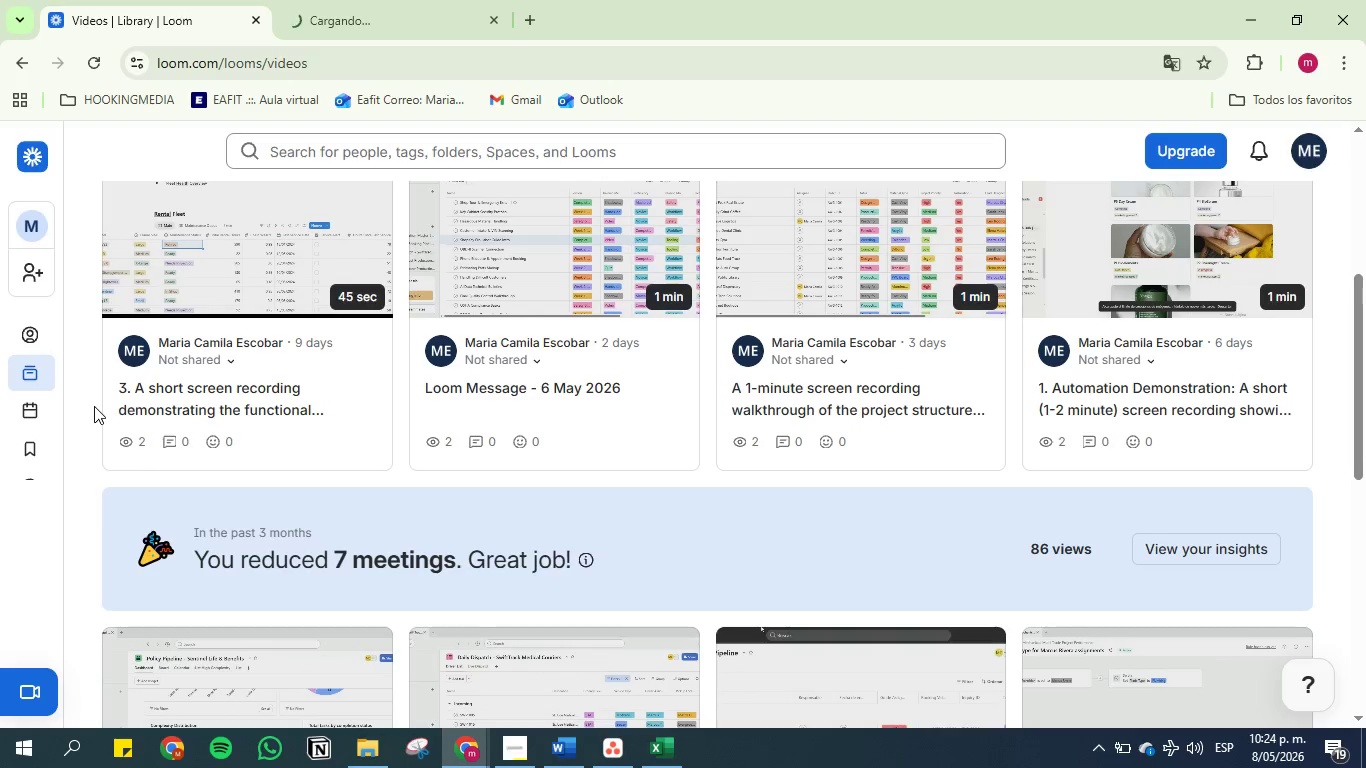 
scroll: coordinate [786, 418], scroll_direction: down, amount: 29.0
 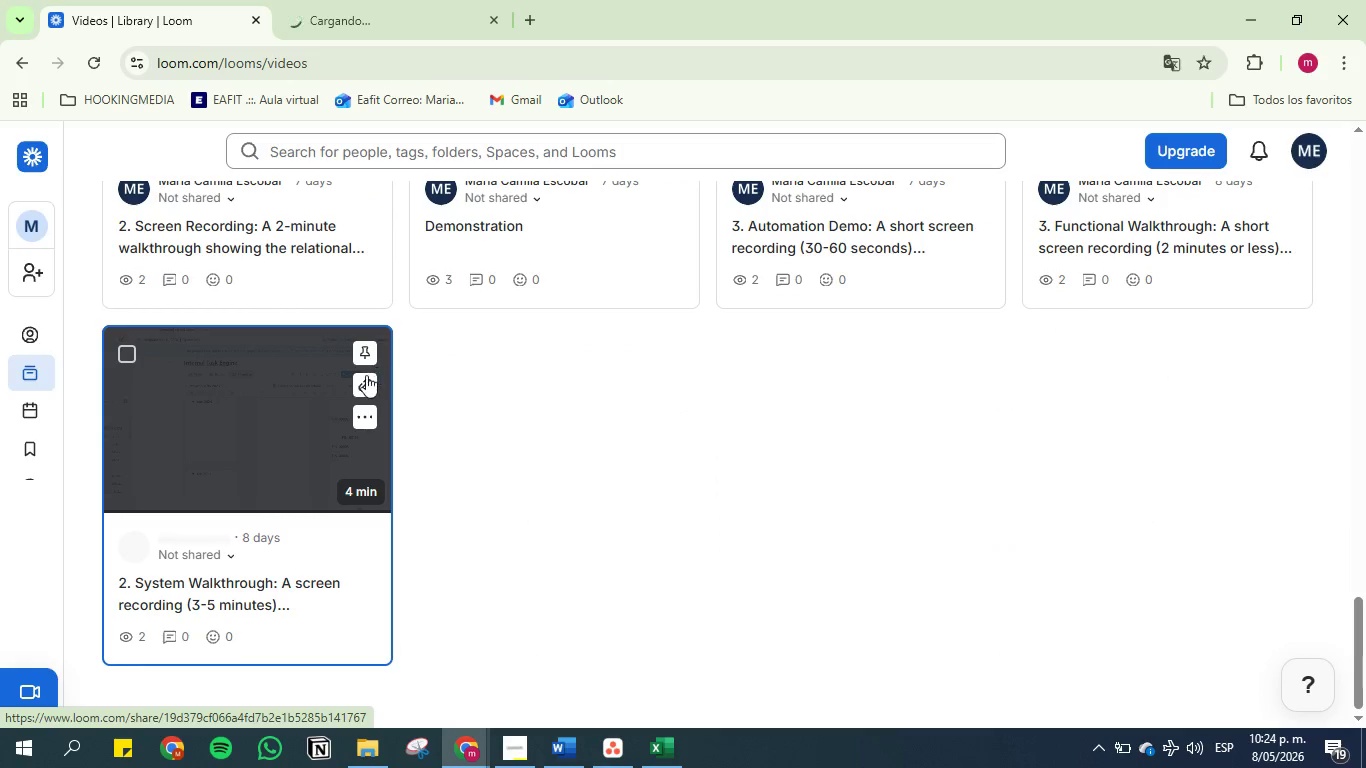 
left_click([363, 417])
 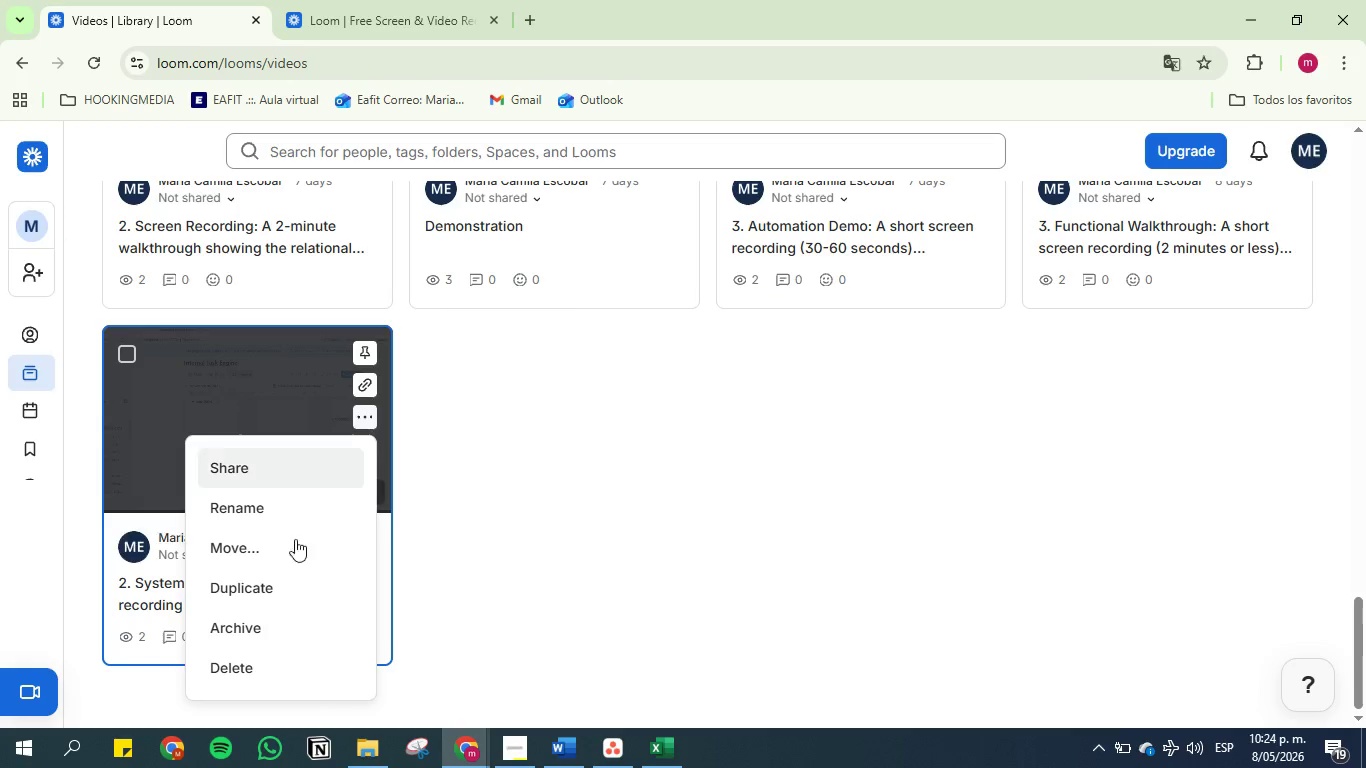 
left_click([242, 660])
 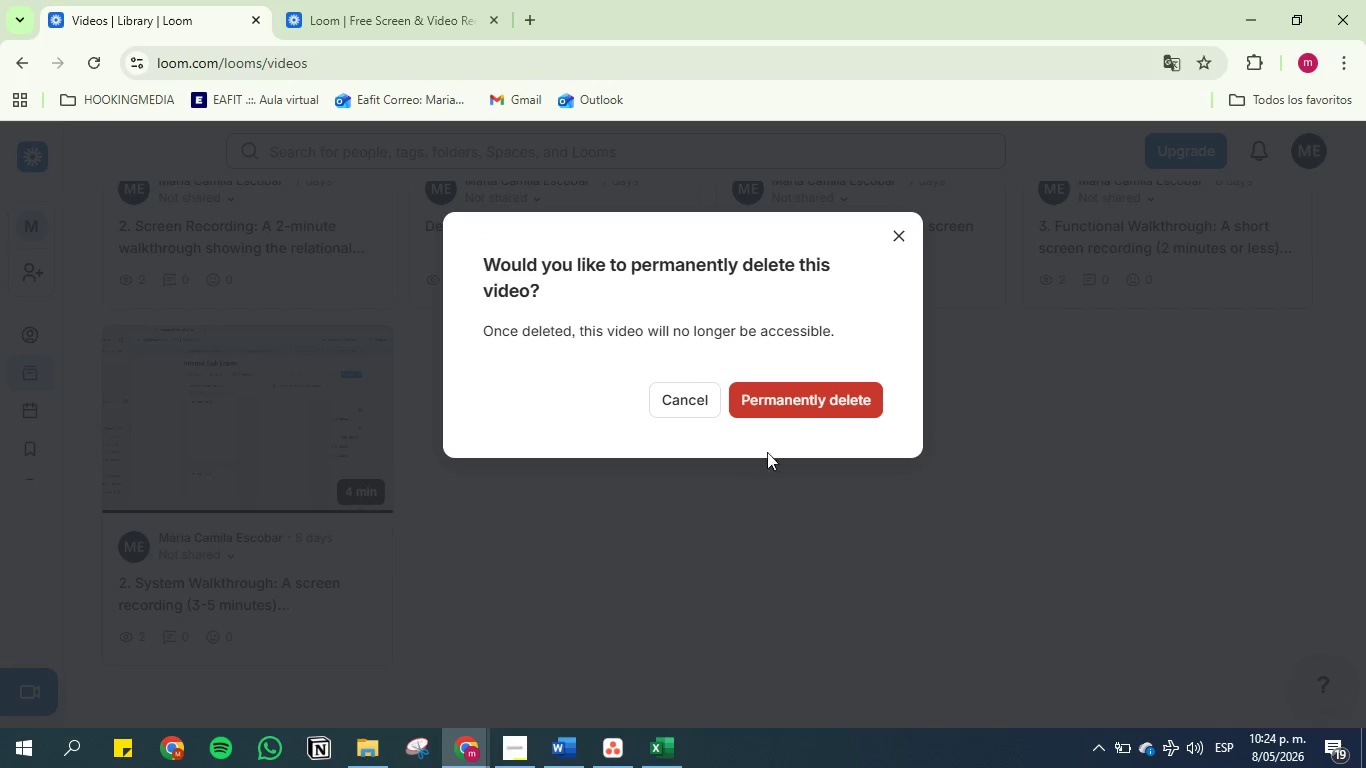 
left_click([791, 396])
 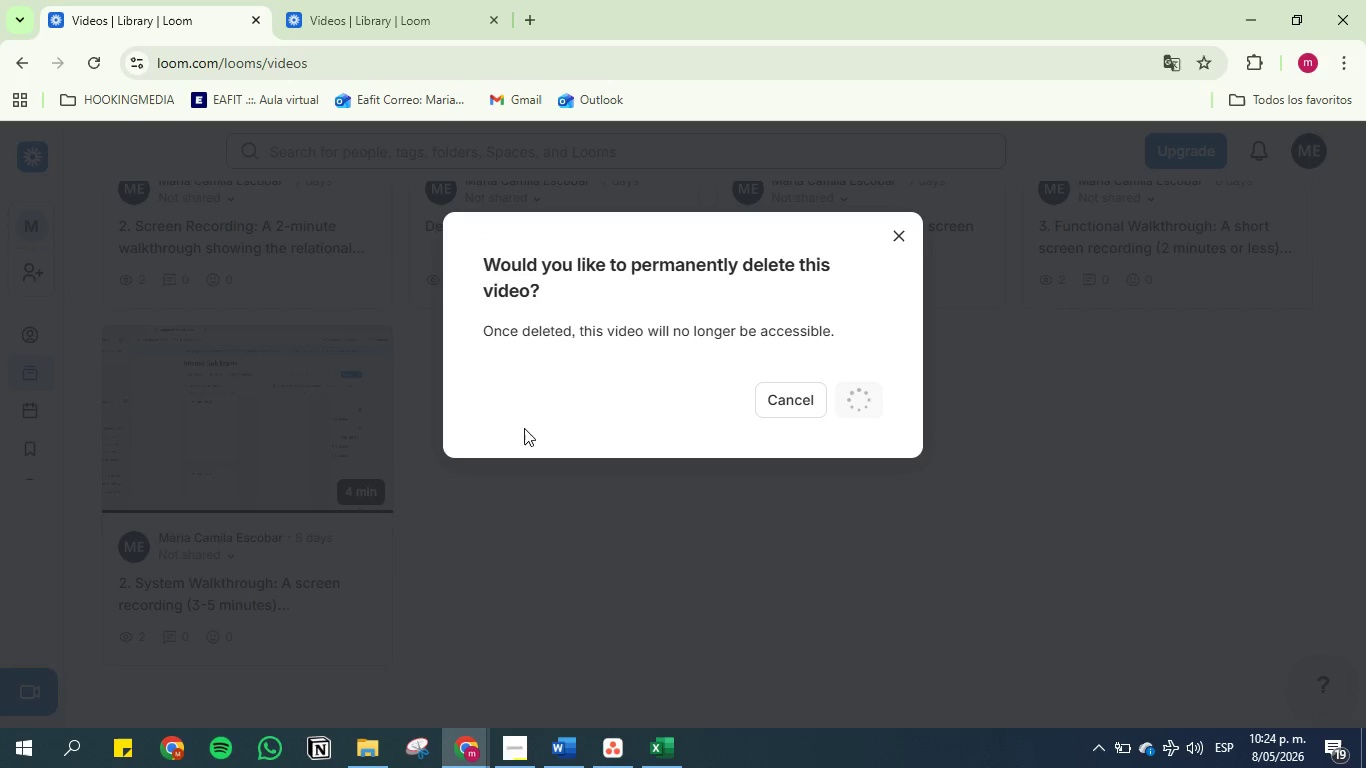 
mouse_move([397, 448])
 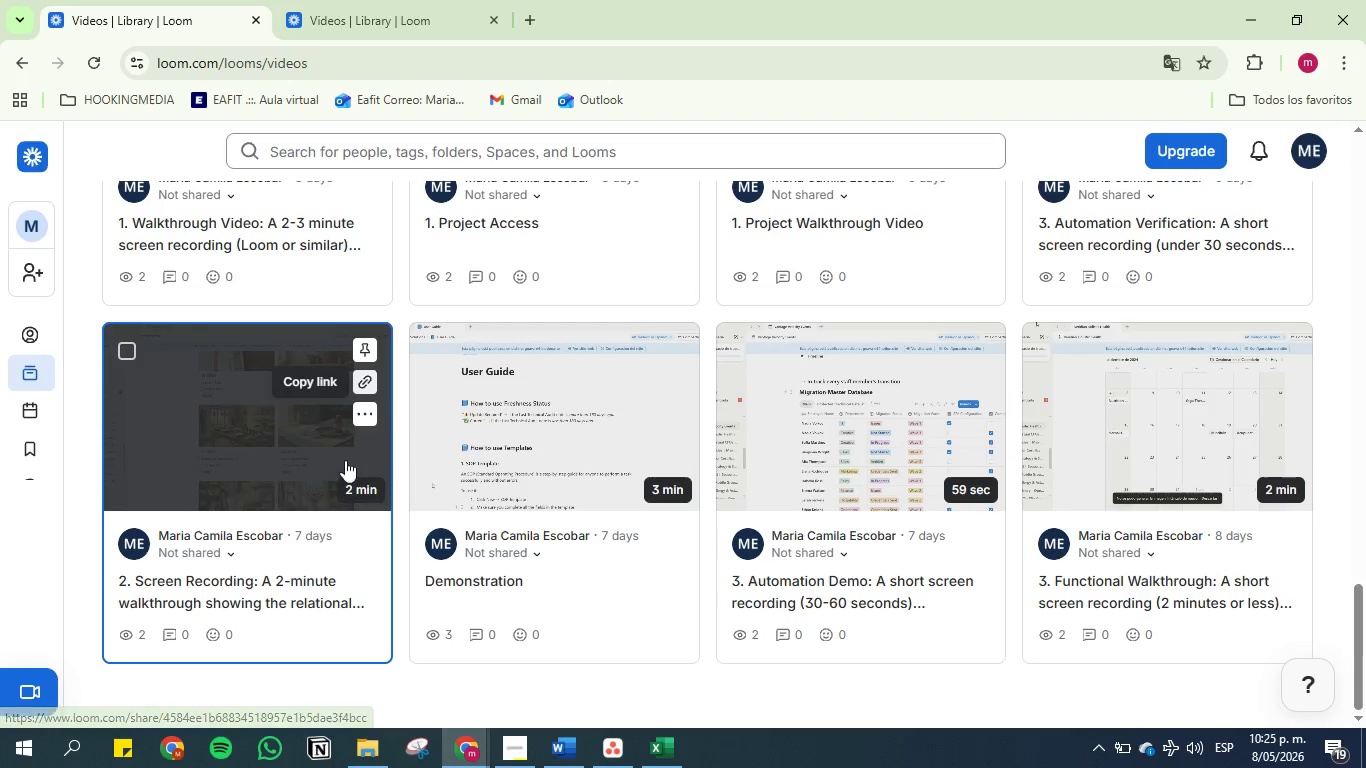 
left_click([359, 422])
 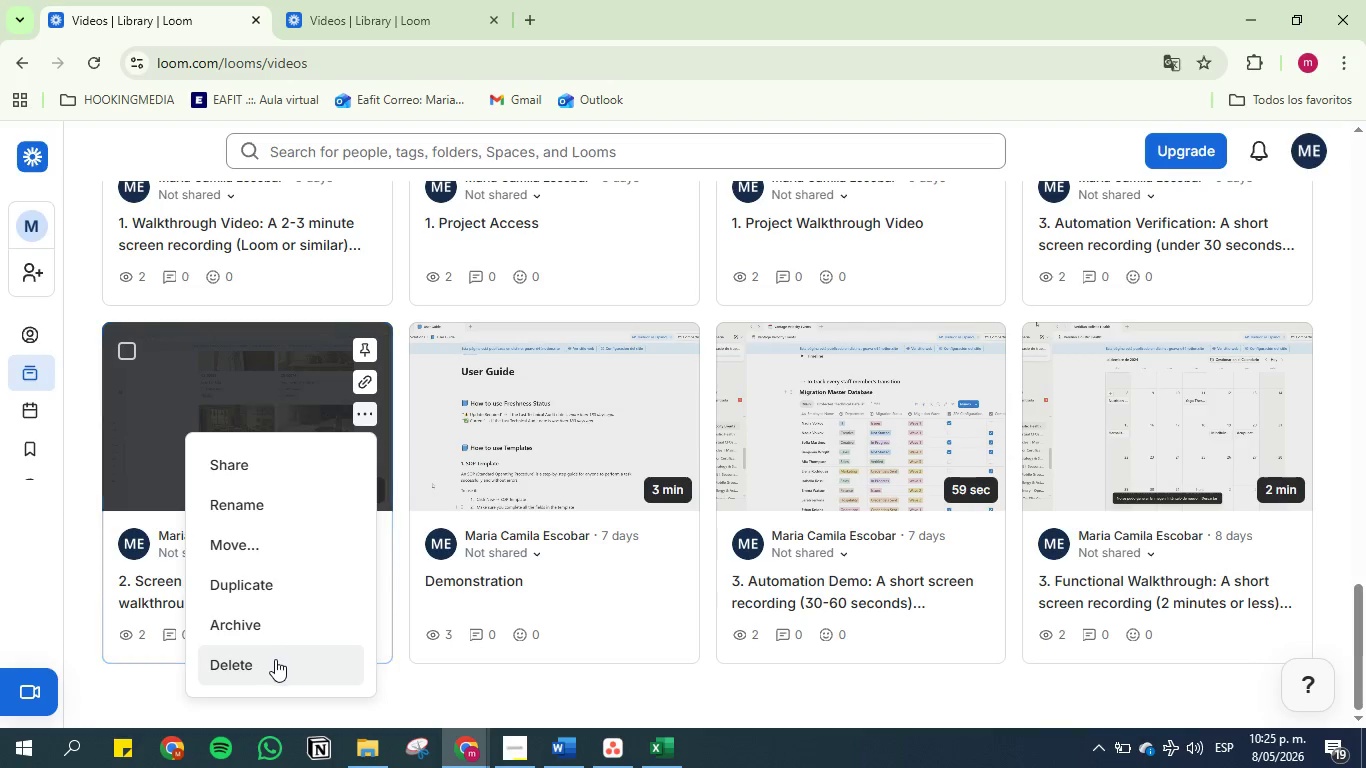 
left_click([275, 659])
 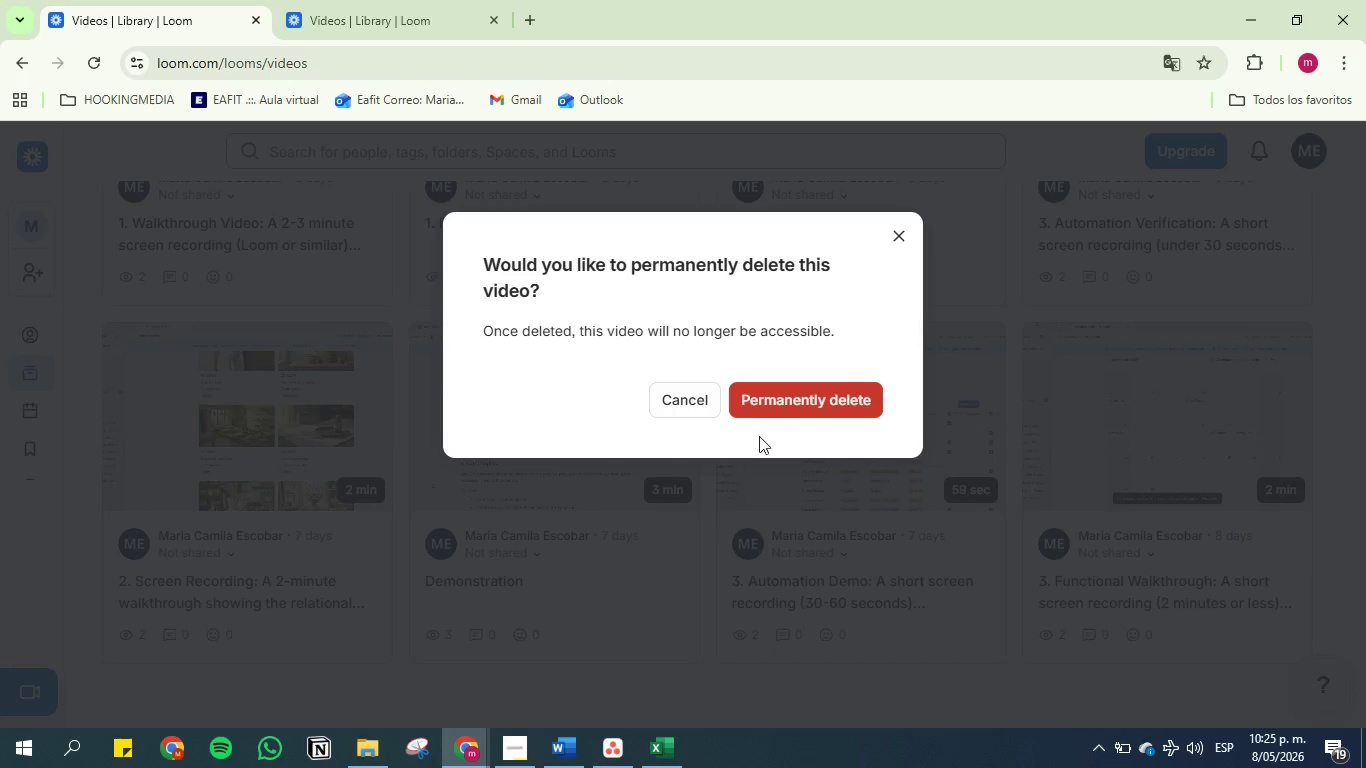 
left_click([806, 393])
 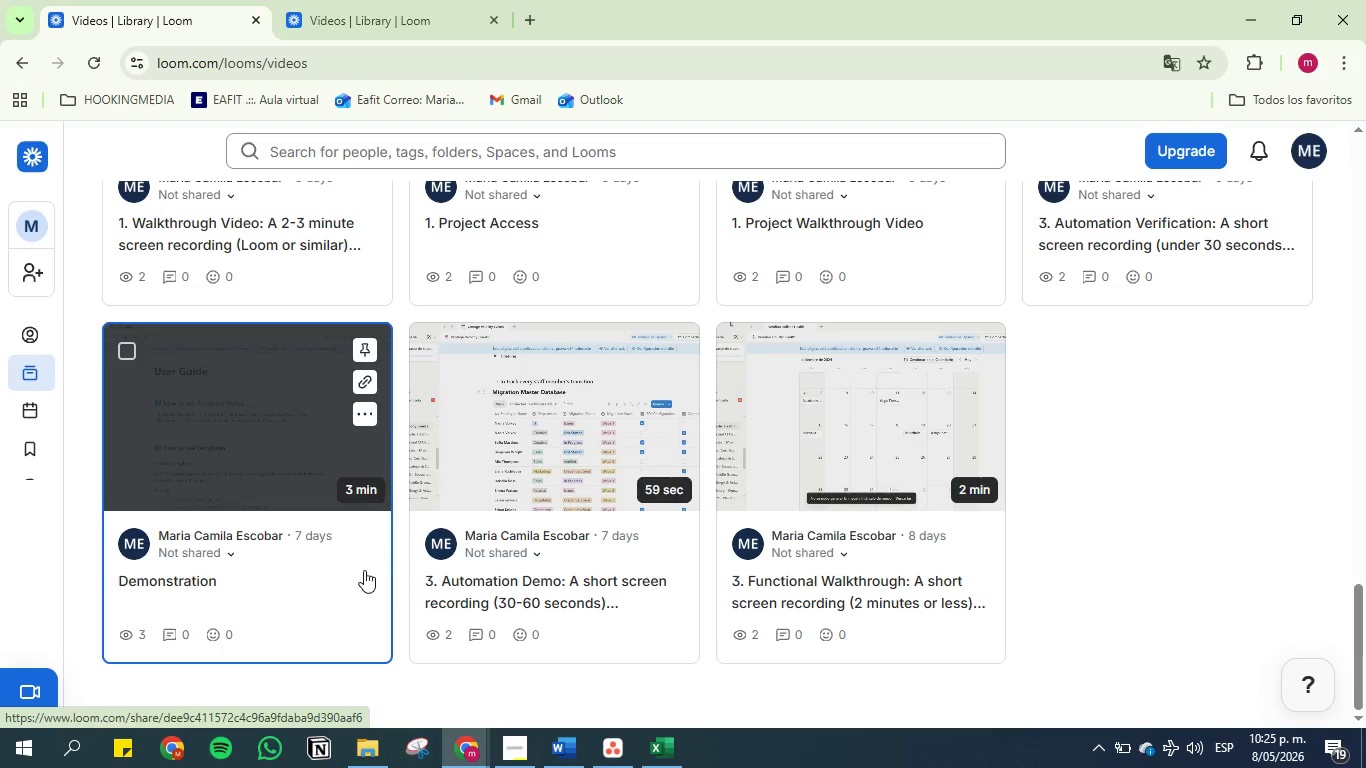 
left_click([365, 415])
 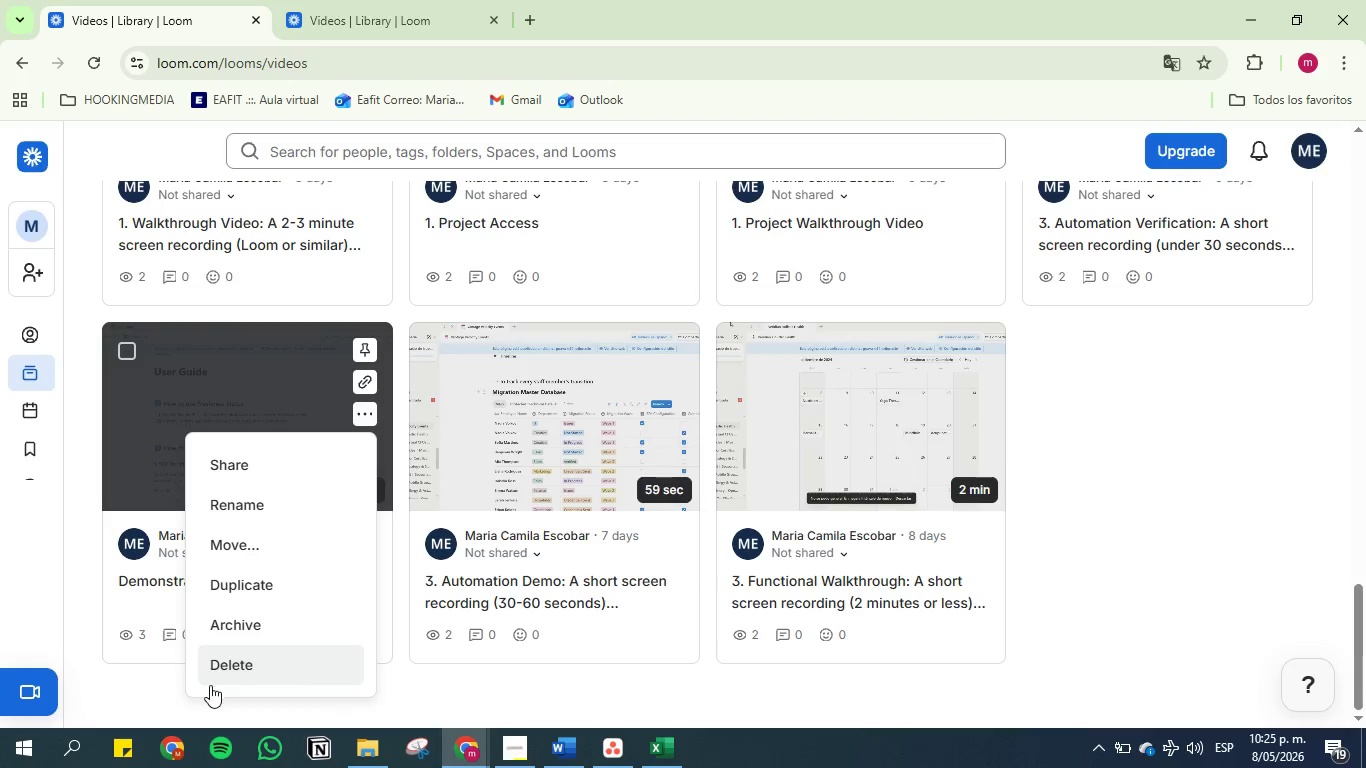 
left_click([236, 655])
 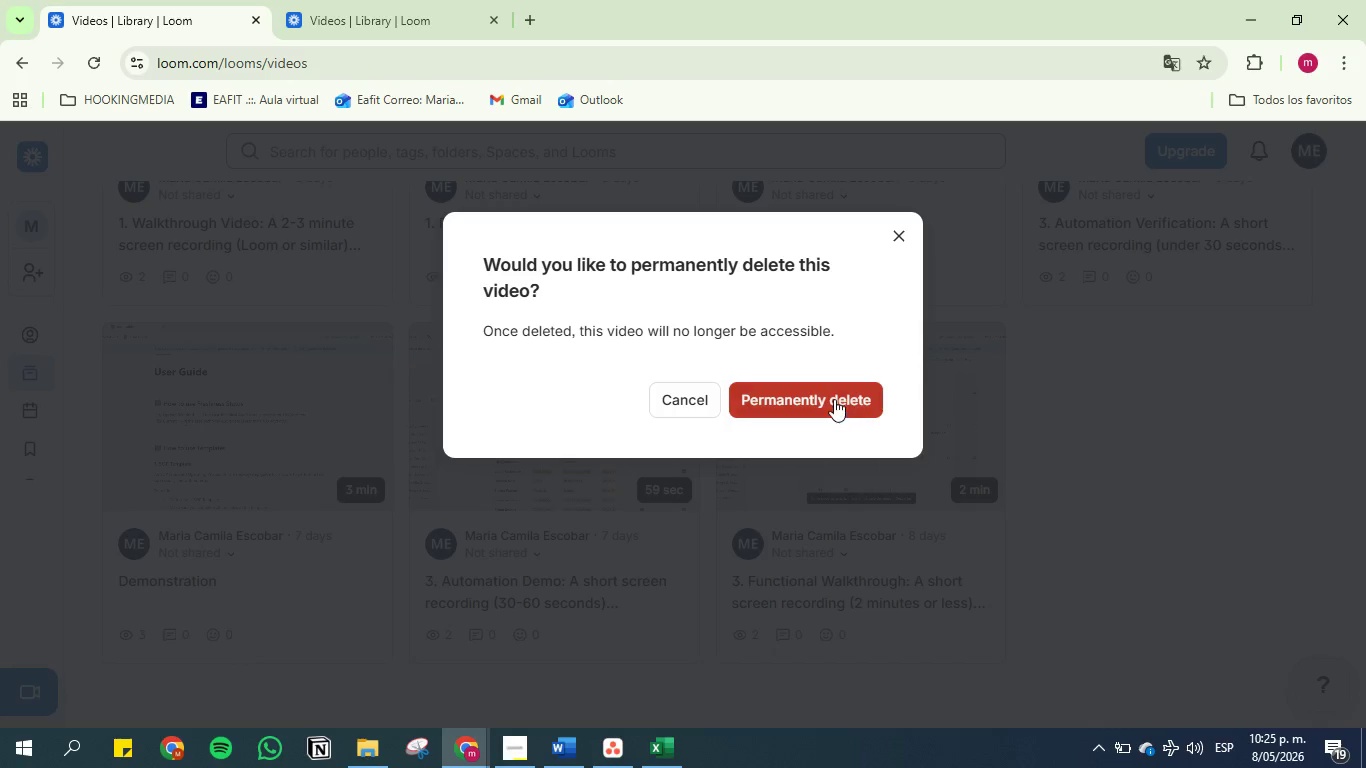 
left_click([830, 393])
 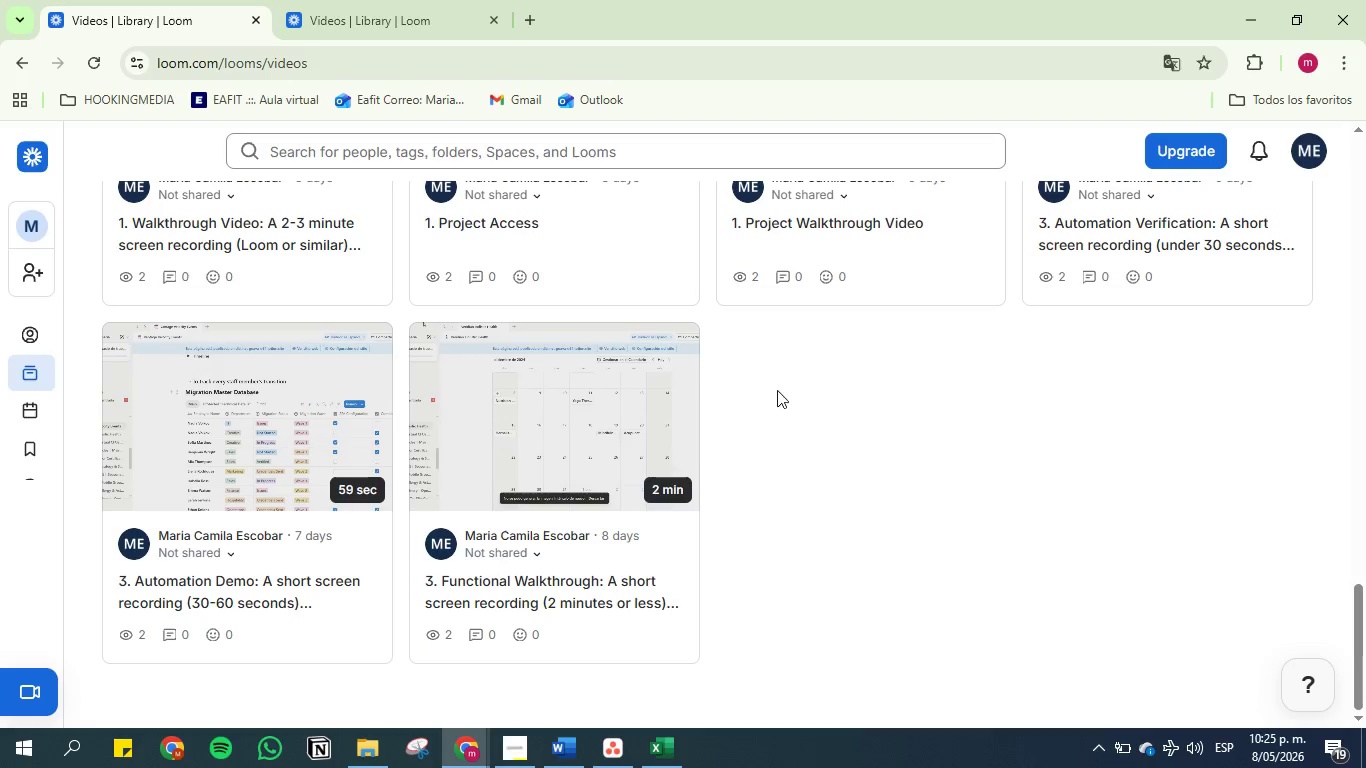 
scroll: coordinate [1122, 350], scroll_direction: up, amount: 4.0
 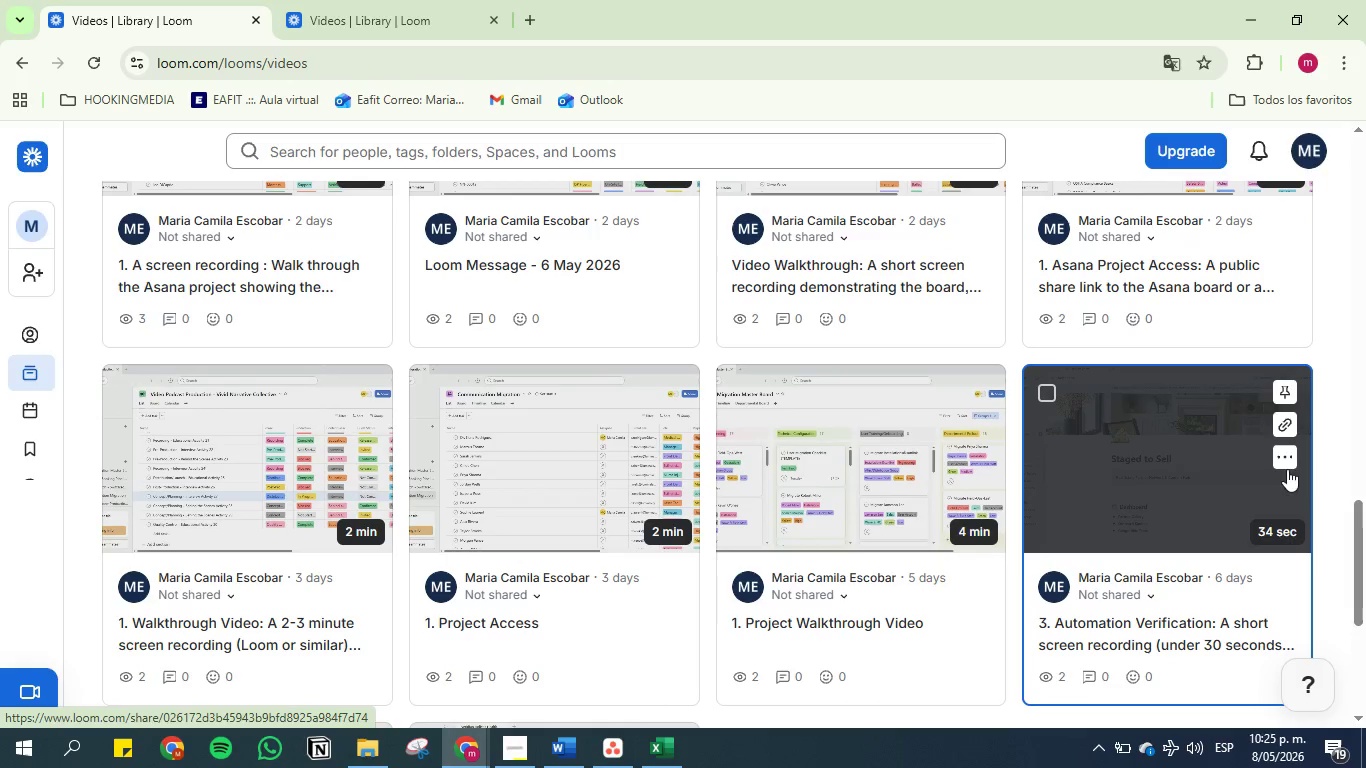 
left_click([1285, 455])
 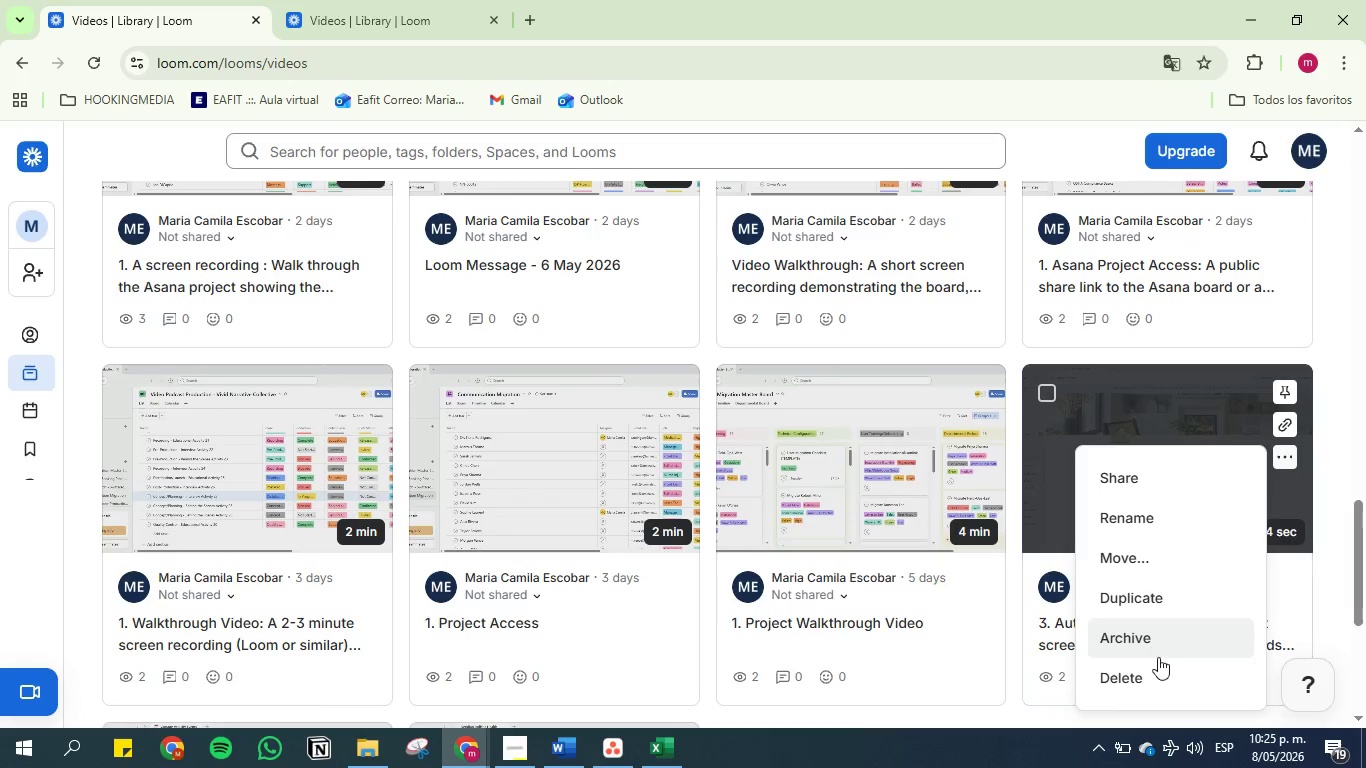 
left_click([1158, 667])
 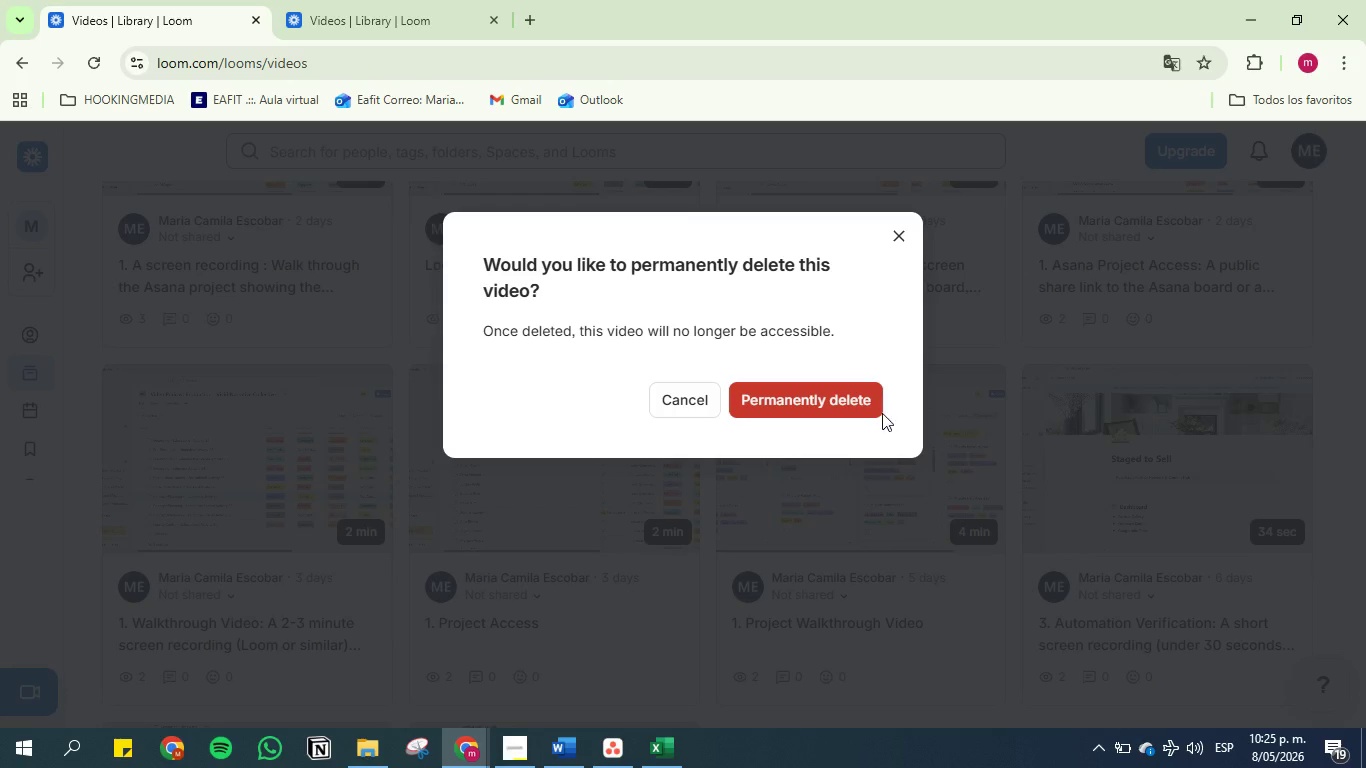 
left_click([842, 392])
 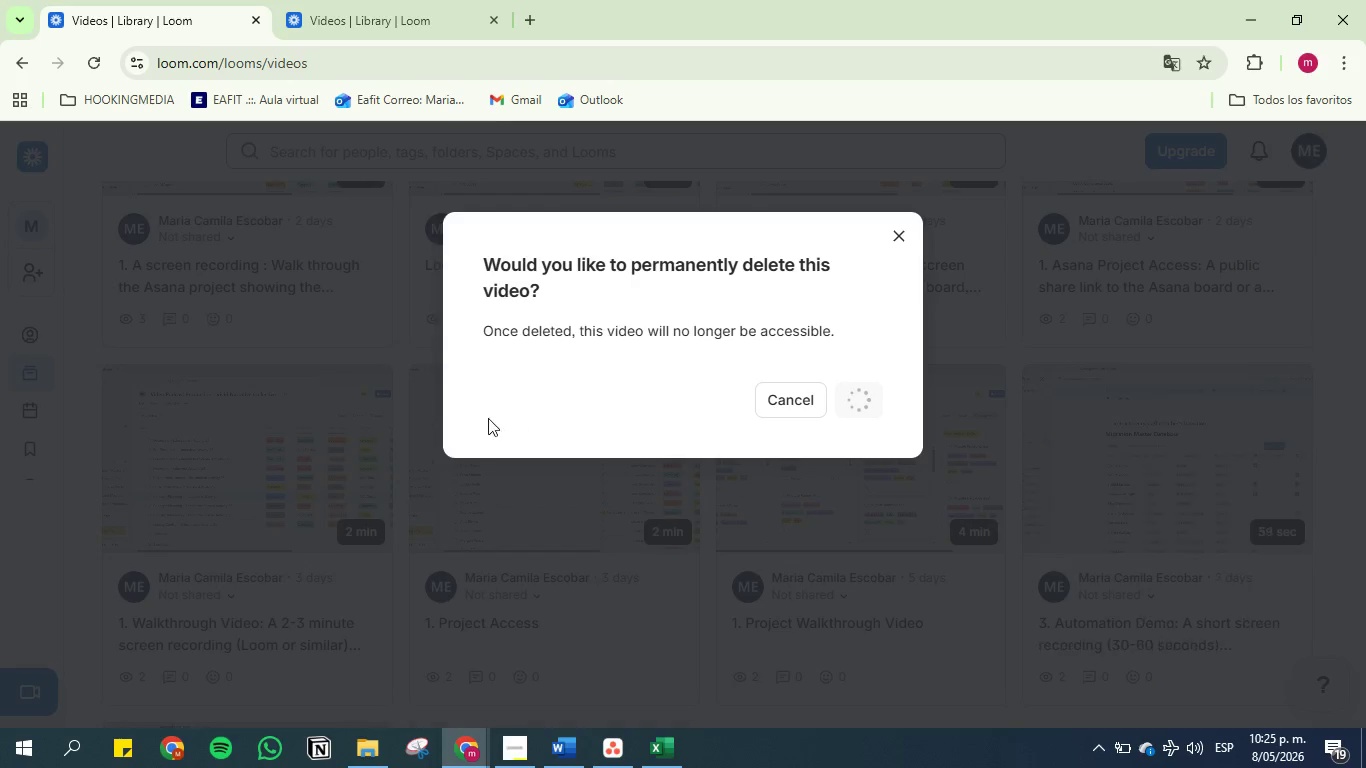 
scroll: coordinate [571, 443], scroll_direction: down, amount: 3.0
 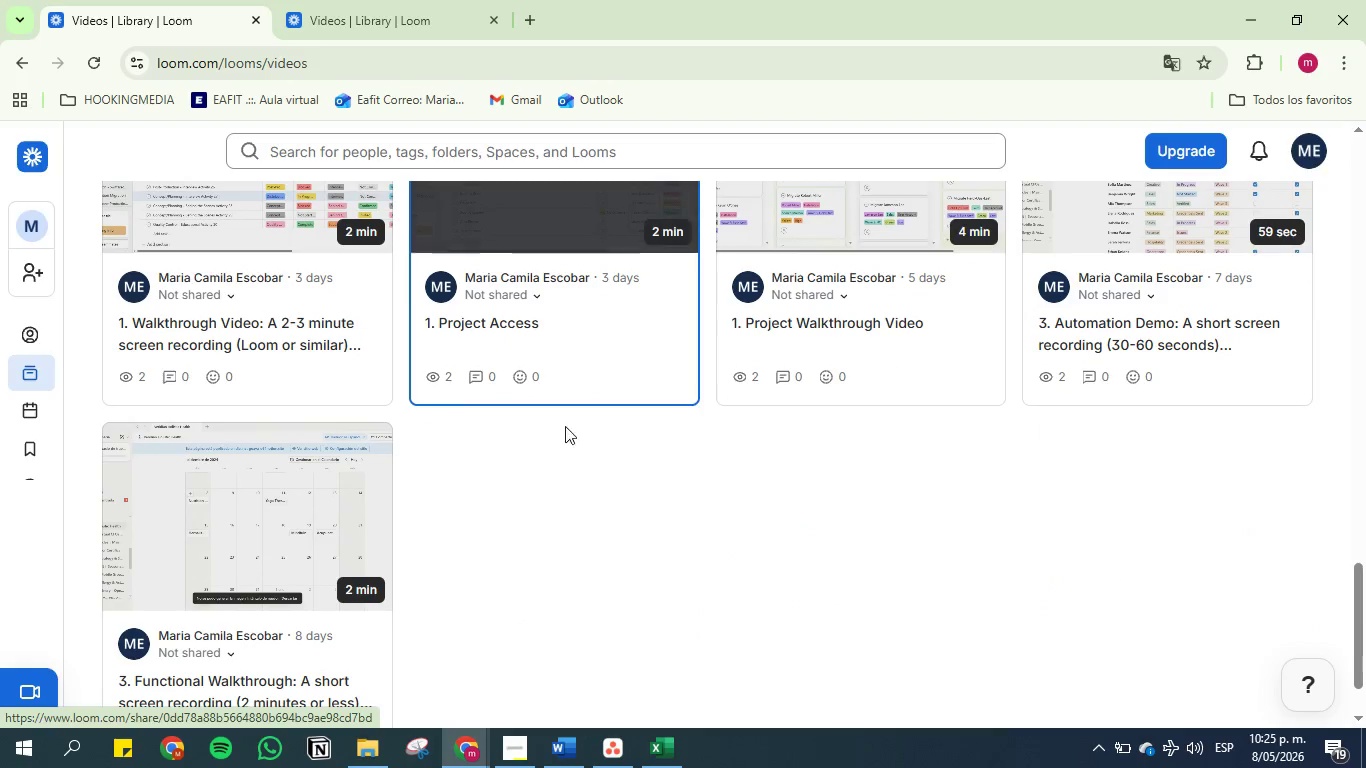 
mouse_move([406, 450])
 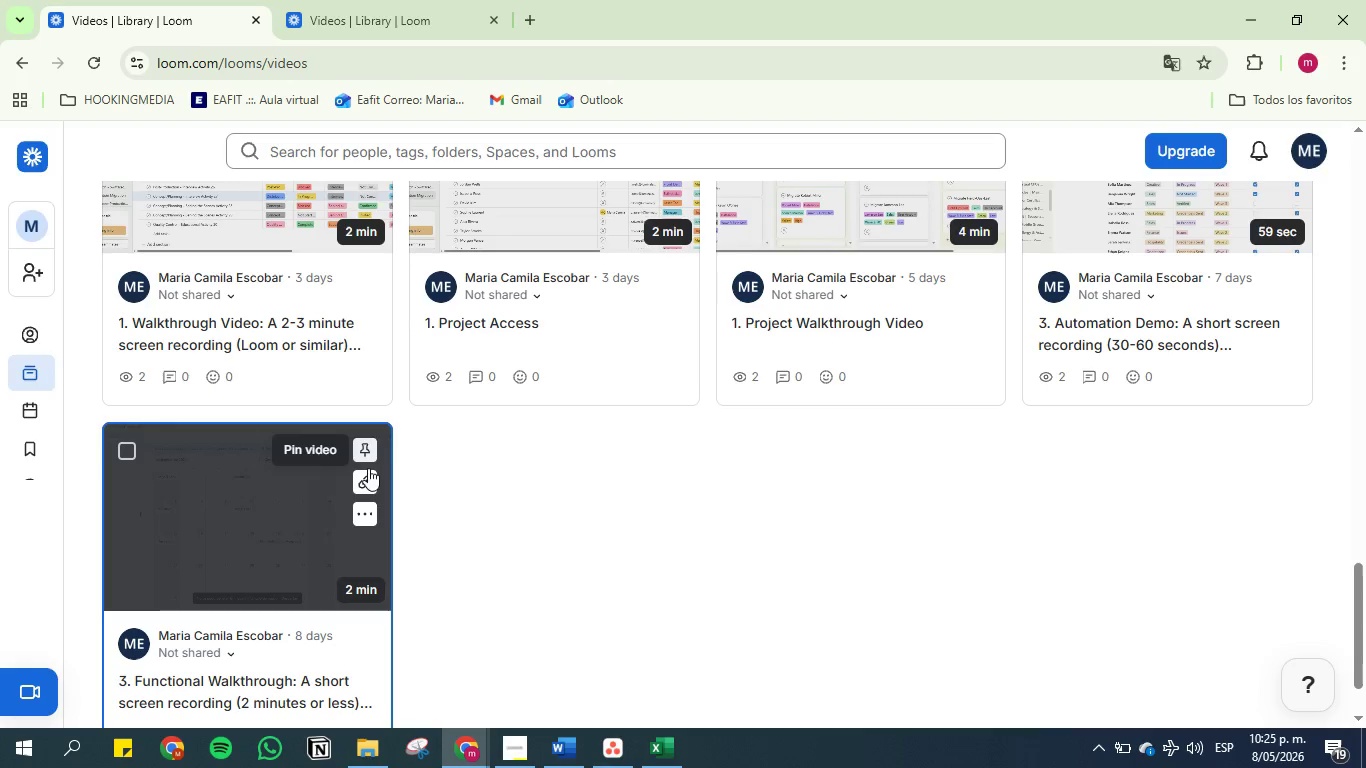 
scroll: coordinate [369, 499], scroll_direction: down, amount: 1.0
 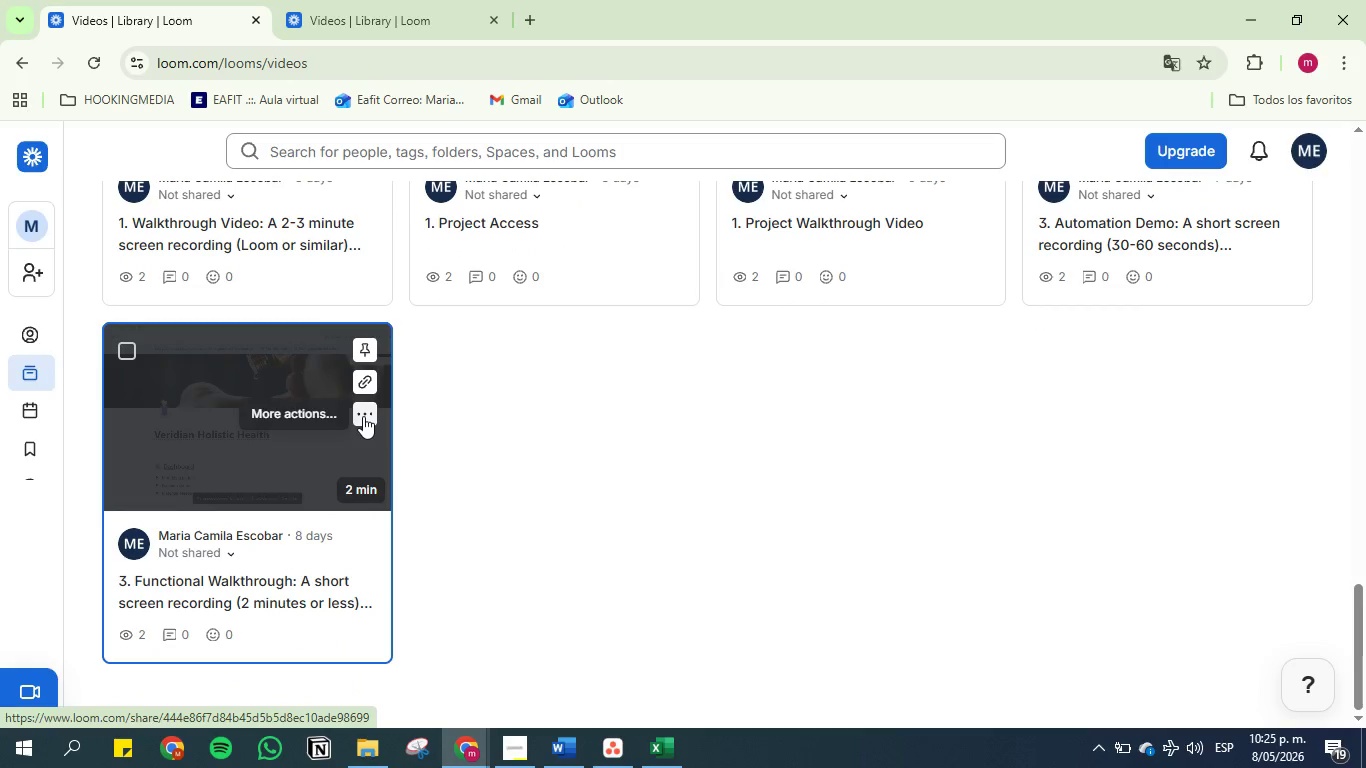 
left_click([363, 416])
 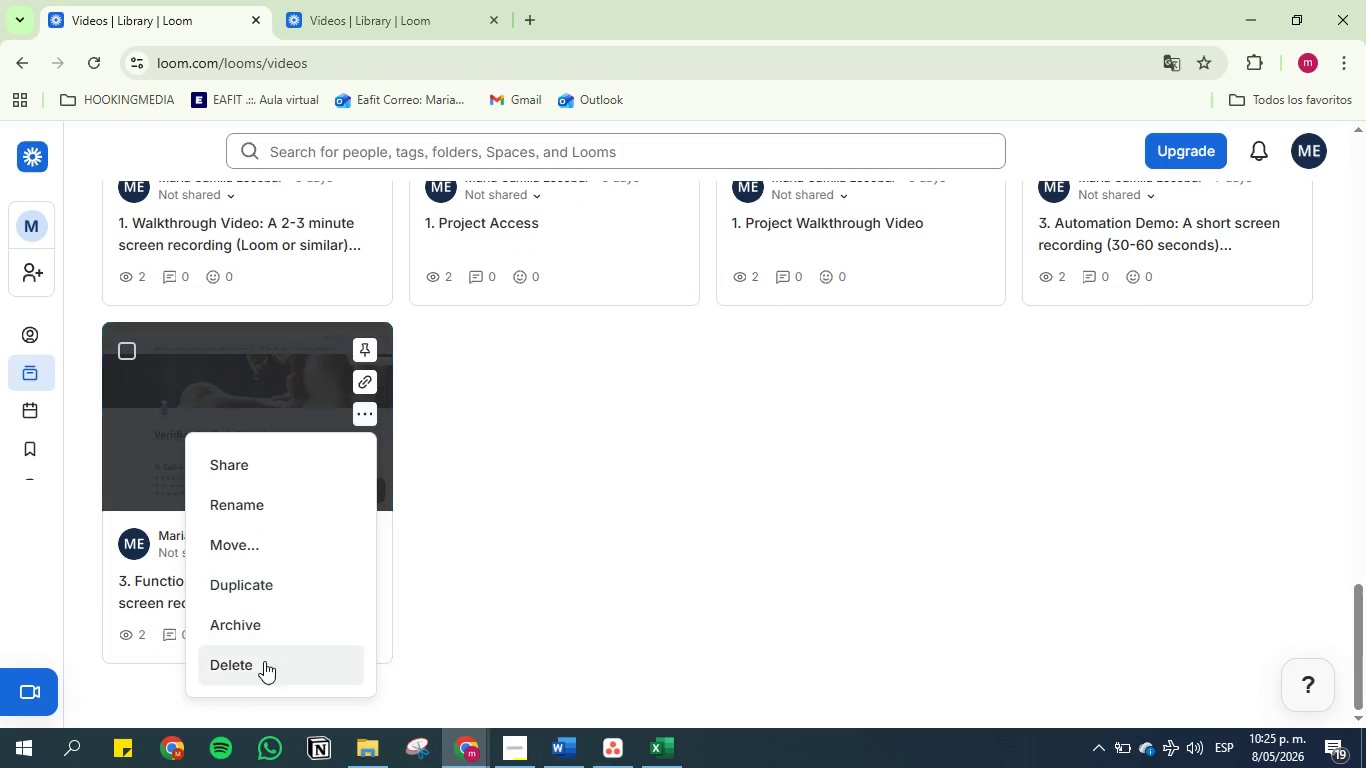 
left_click([264, 661])
 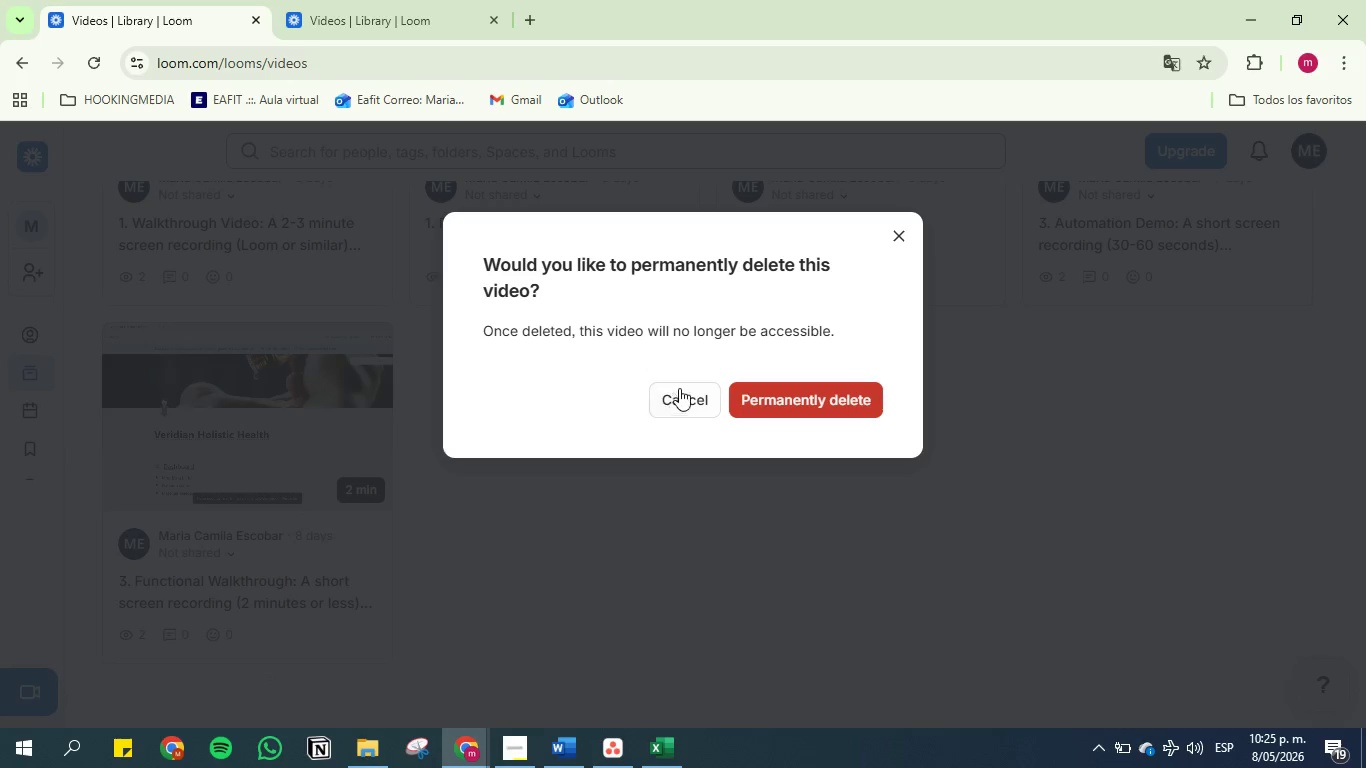 
left_click([750, 387])
 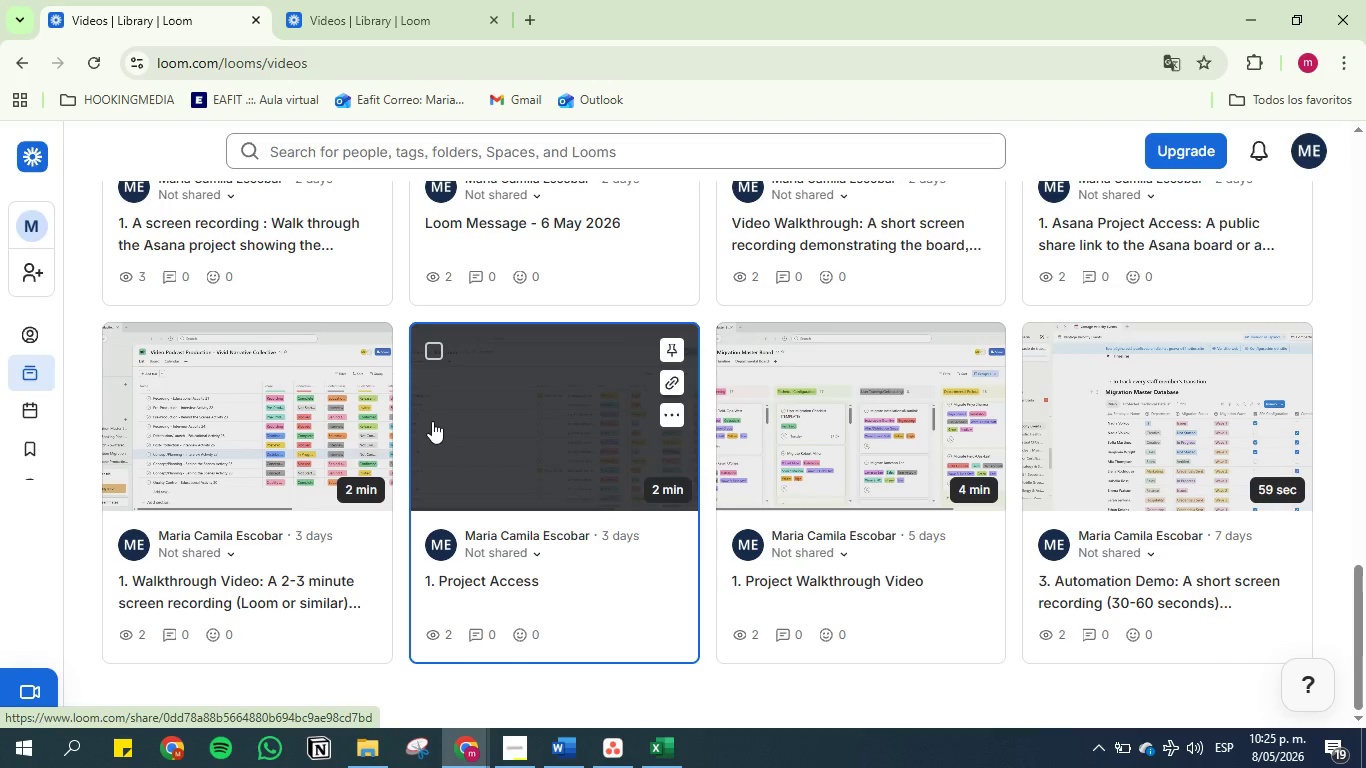 
scroll: coordinate [432, 421], scroll_direction: up, amount: 3.0
 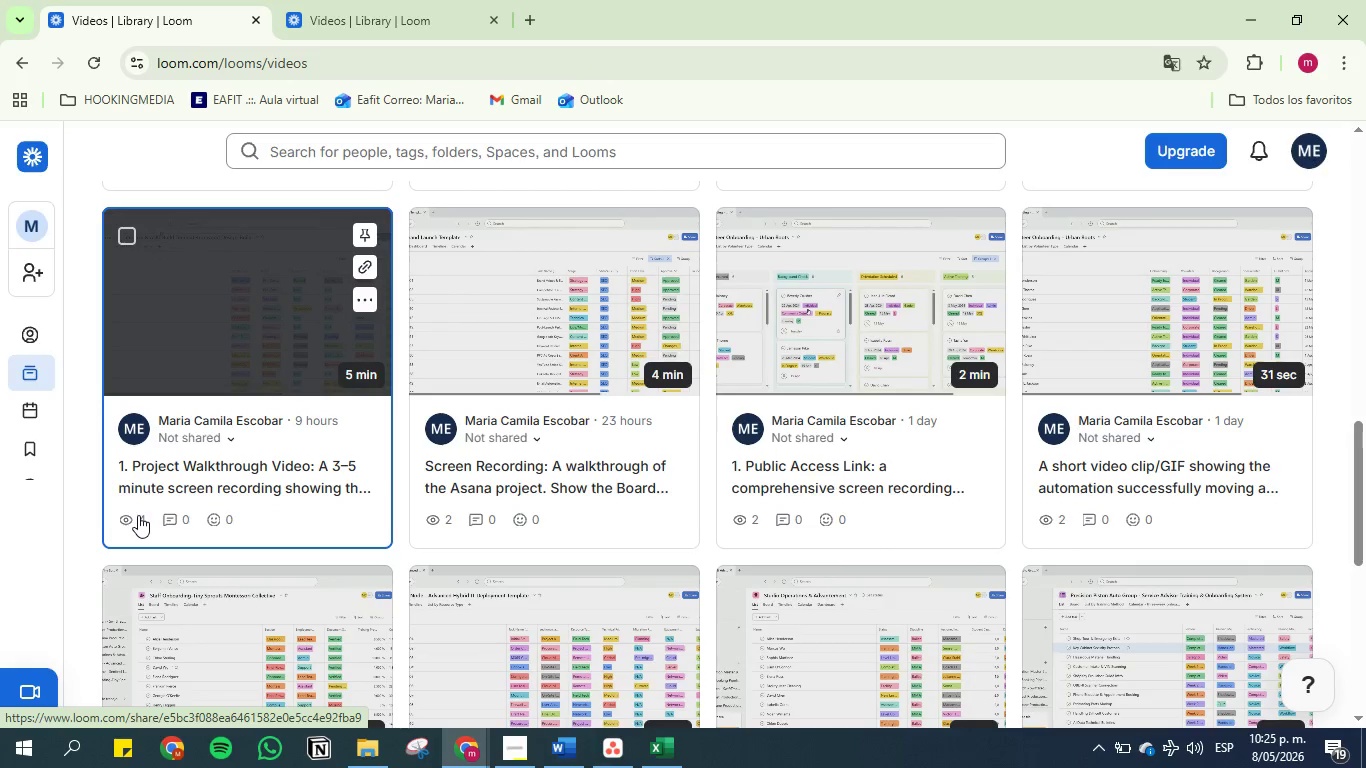 
left_click([138, 519])
 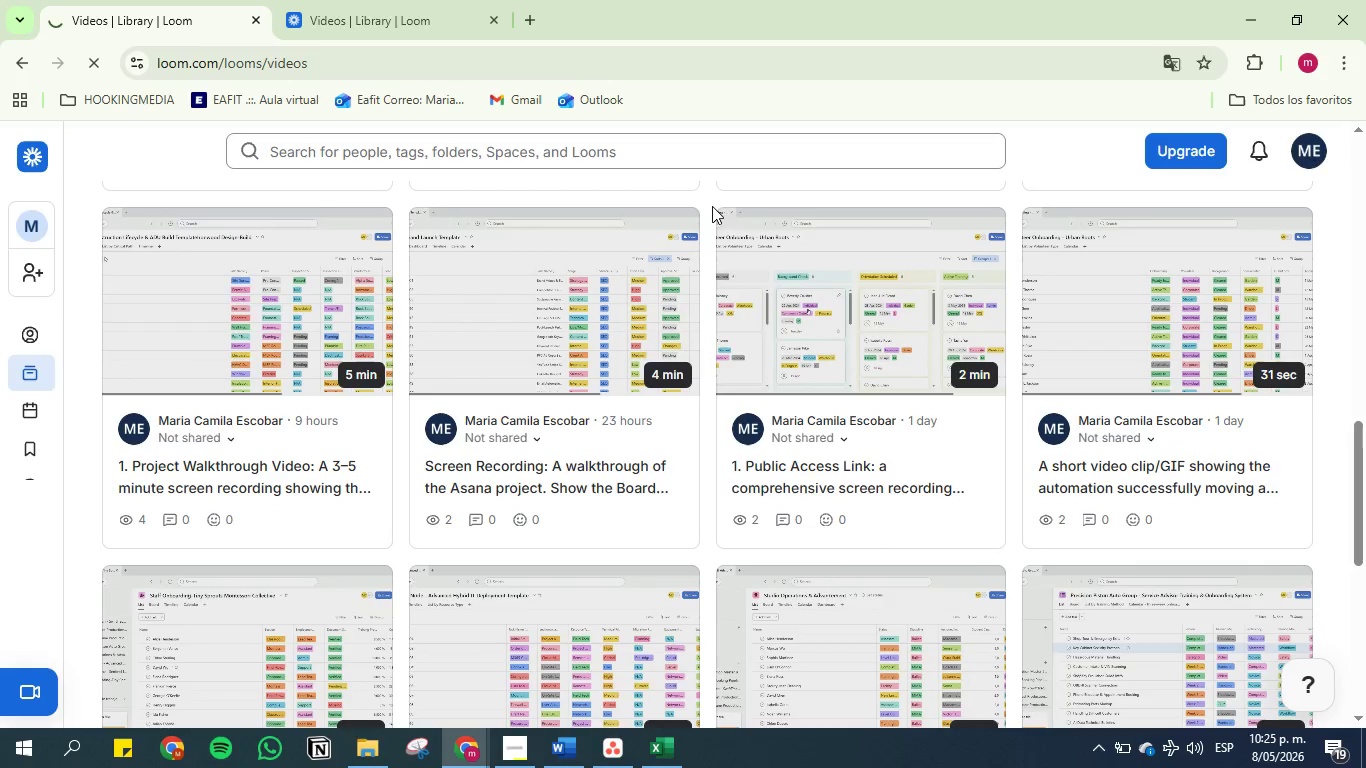 
scroll: coordinate [692, 311], scroll_direction: up, amount: 3.0
 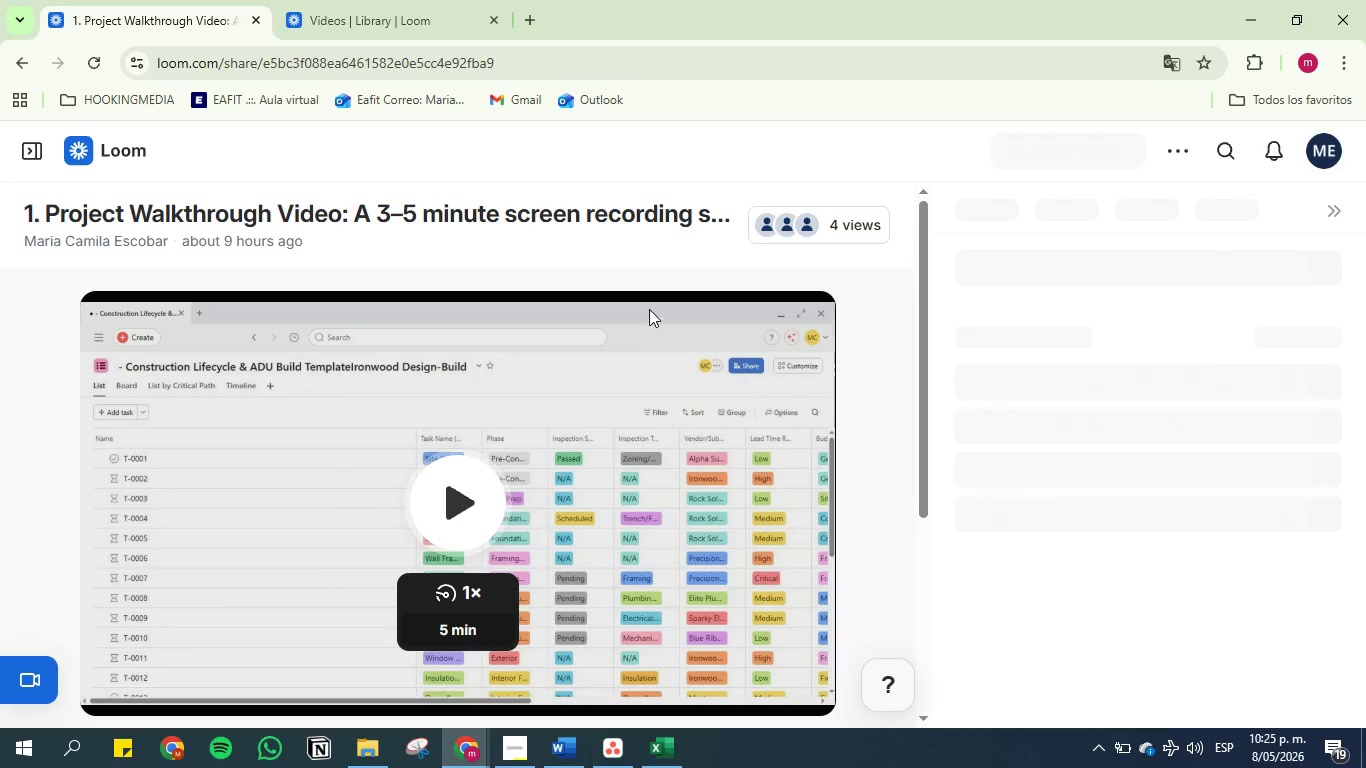 
scroll: coordinate [424, 515], scroll_direction: down, amount: 13.0
 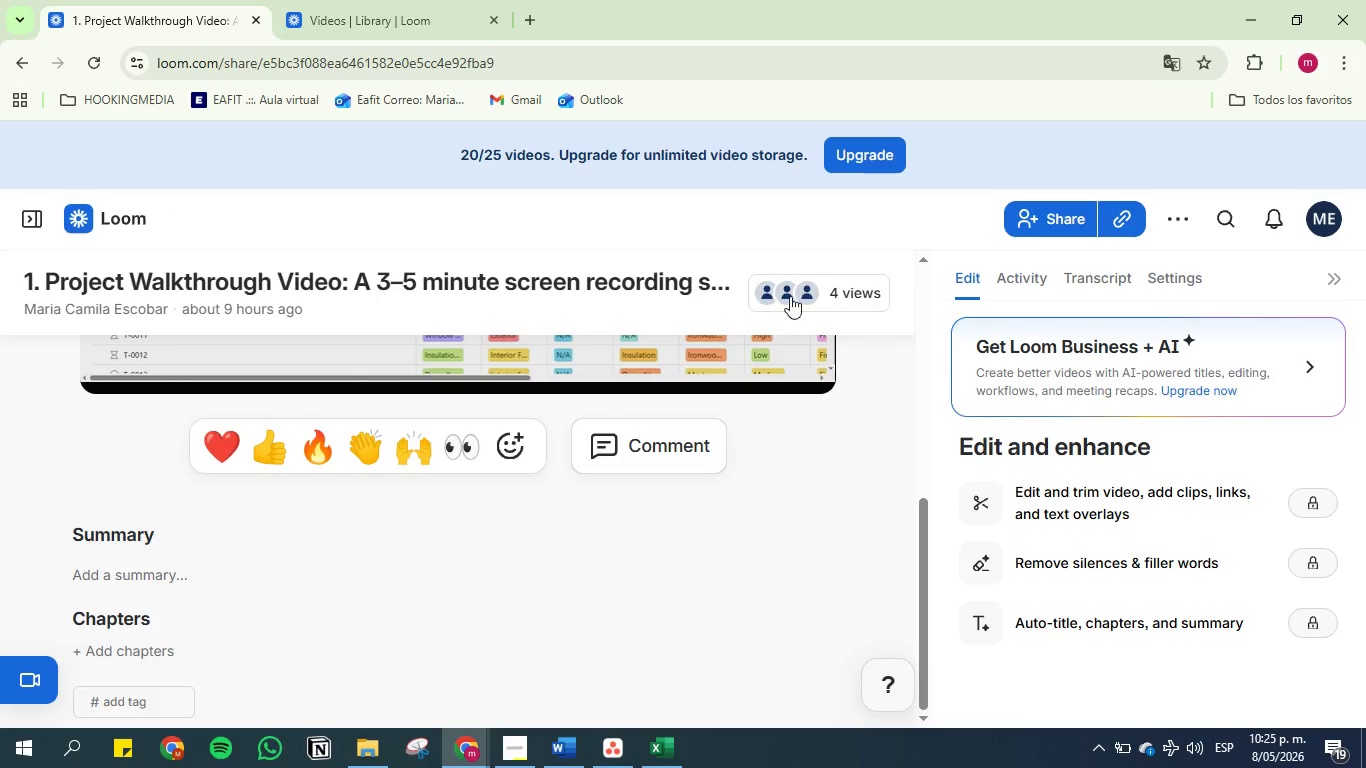 
left_click([824, 288])
 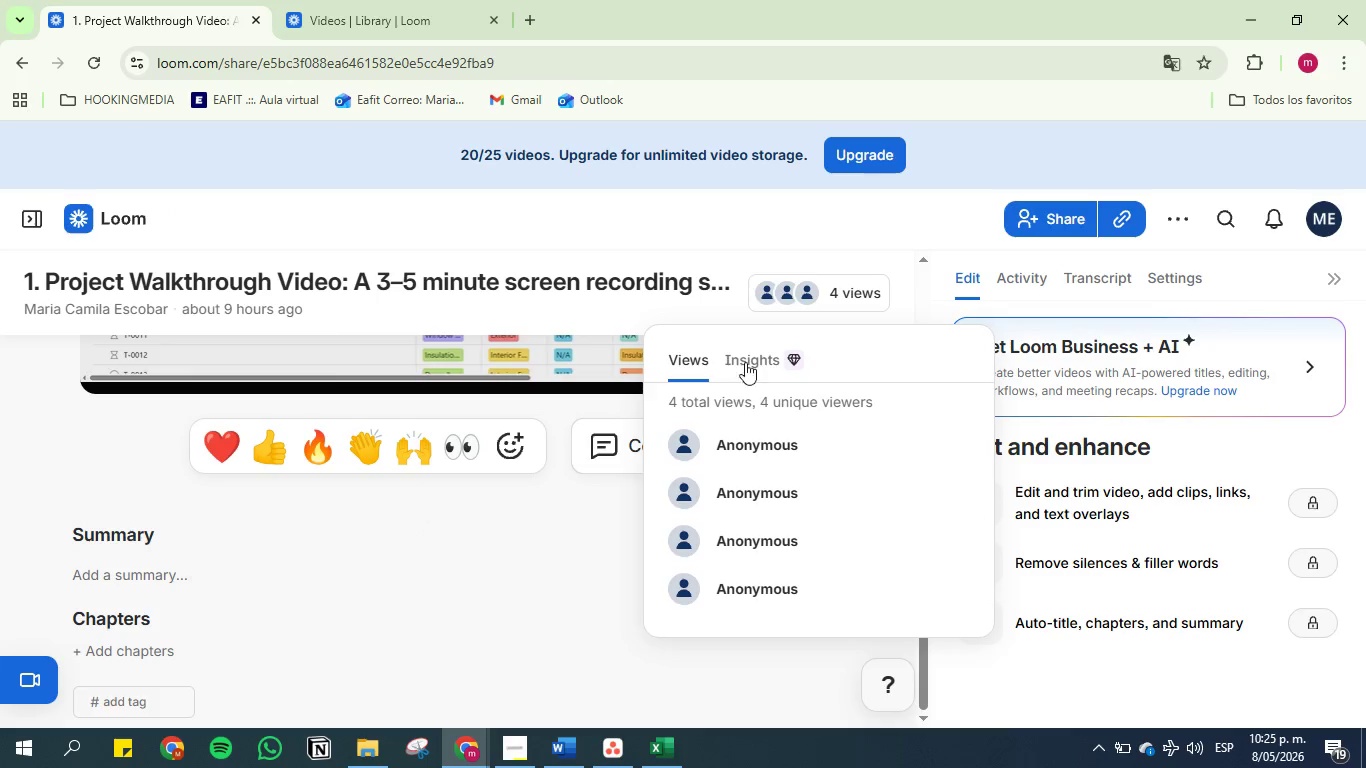 
left_click([706, 213])
 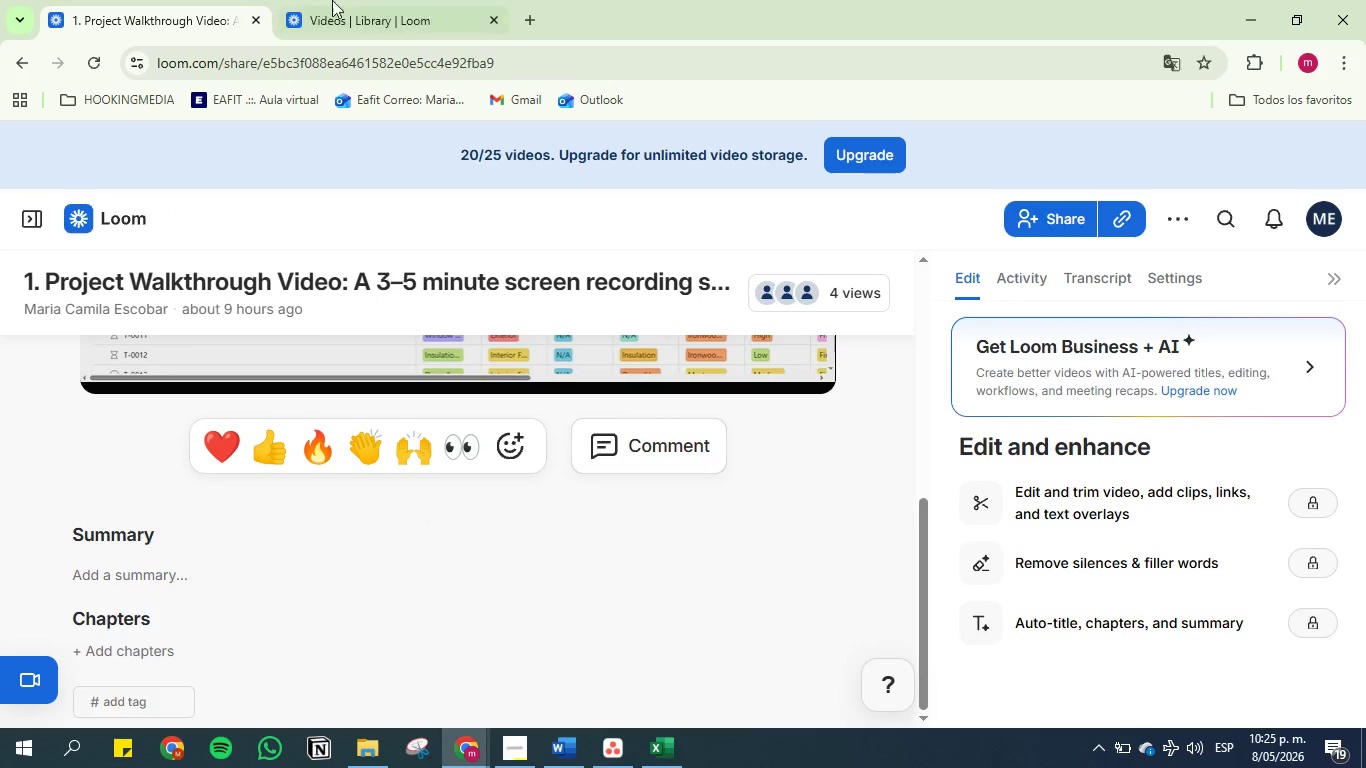 
left_click([382, 0])
 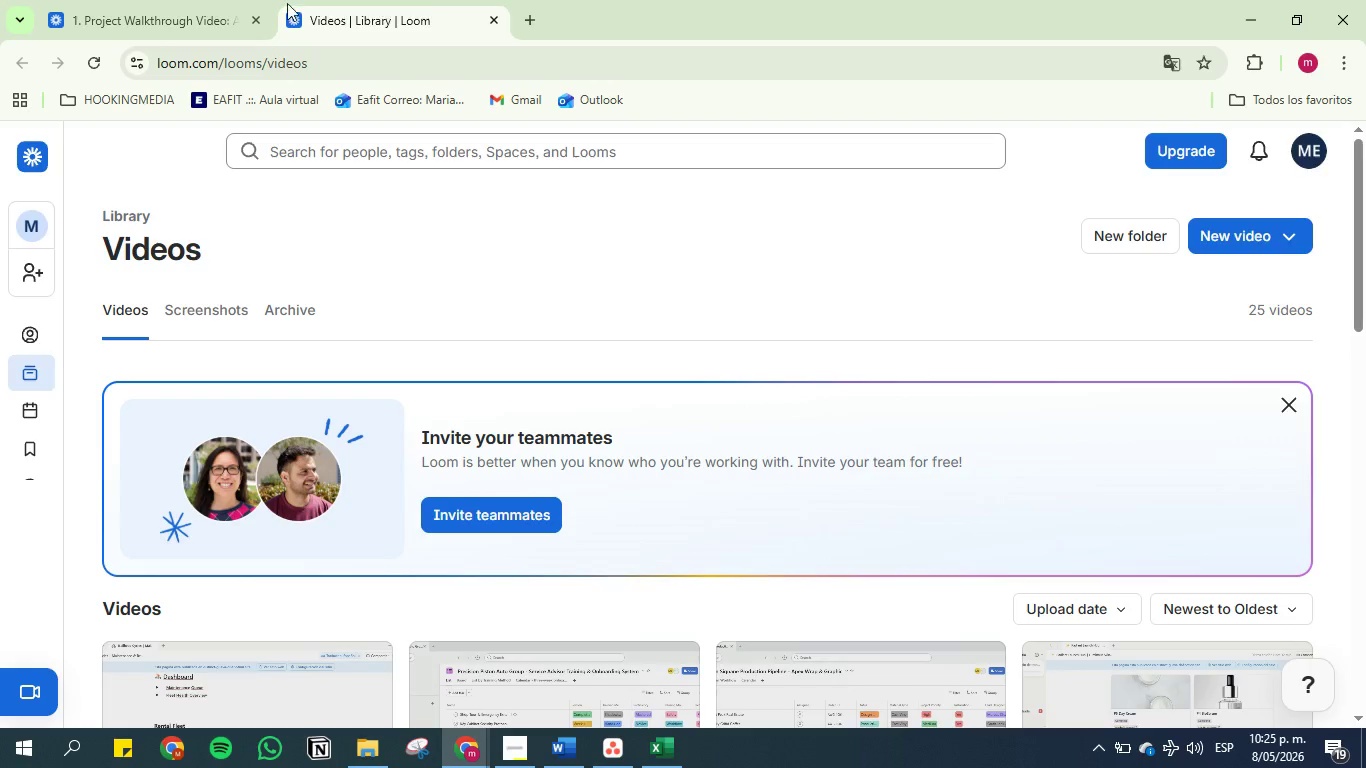 
left_click([194, 0])
 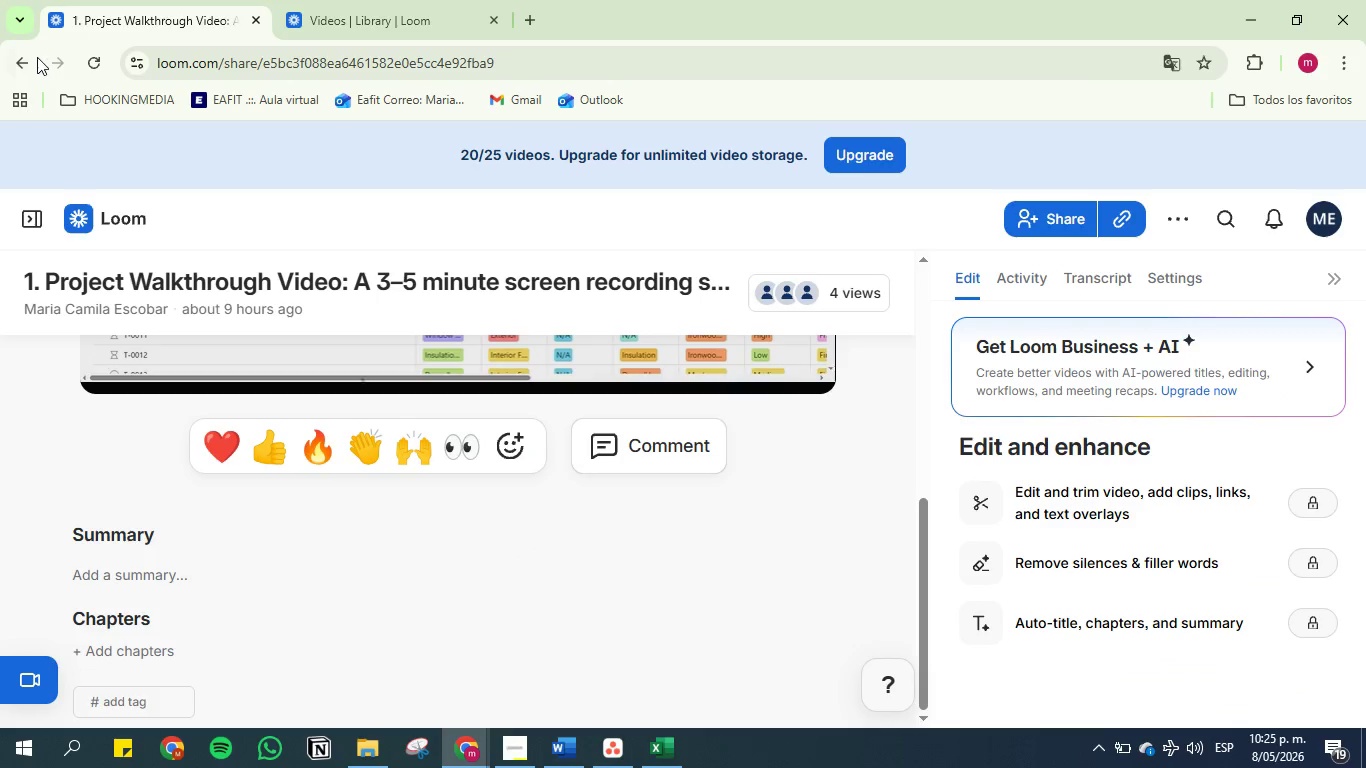 
left_click([29, 58])
 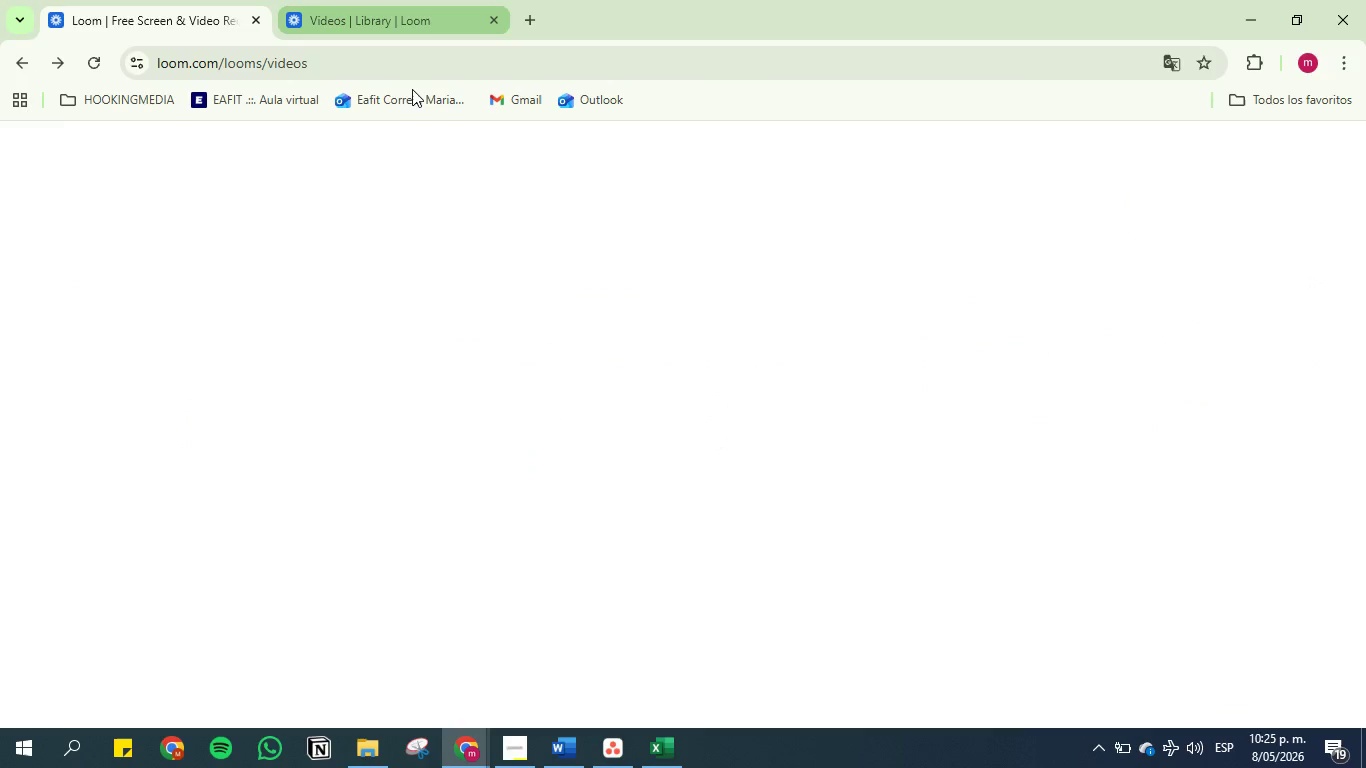 
mouse_move([405, 33])
 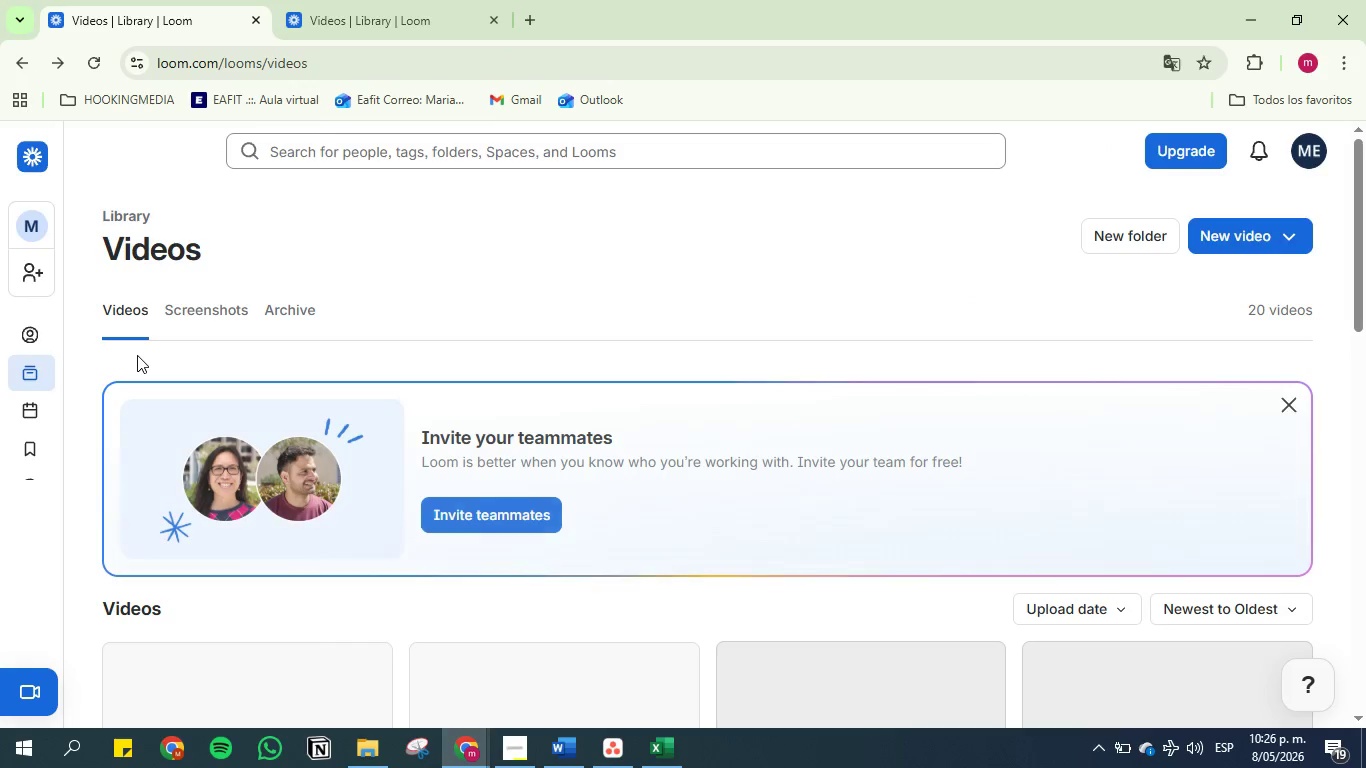 
scroll: coordinate [94, 407], scroll_direction: down, amount: 6.0
 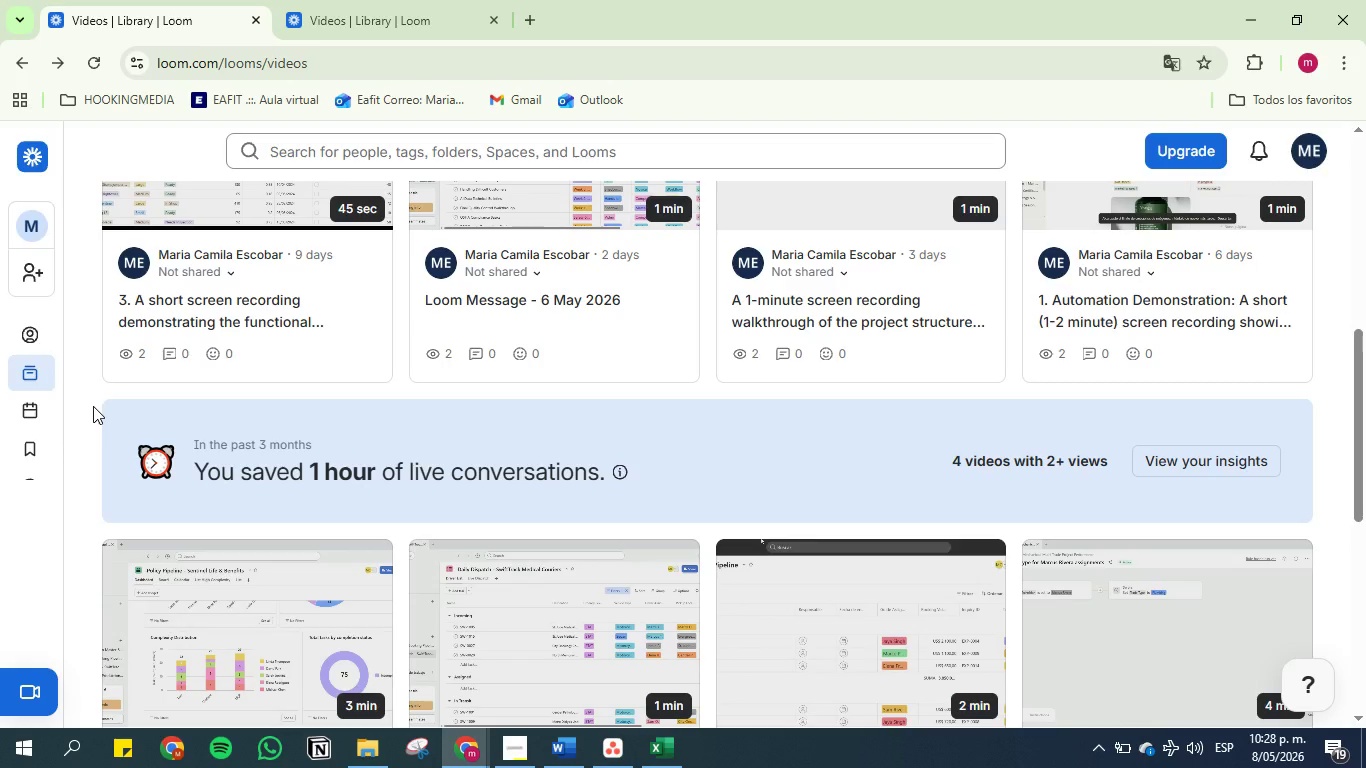 
wait(165.93)
 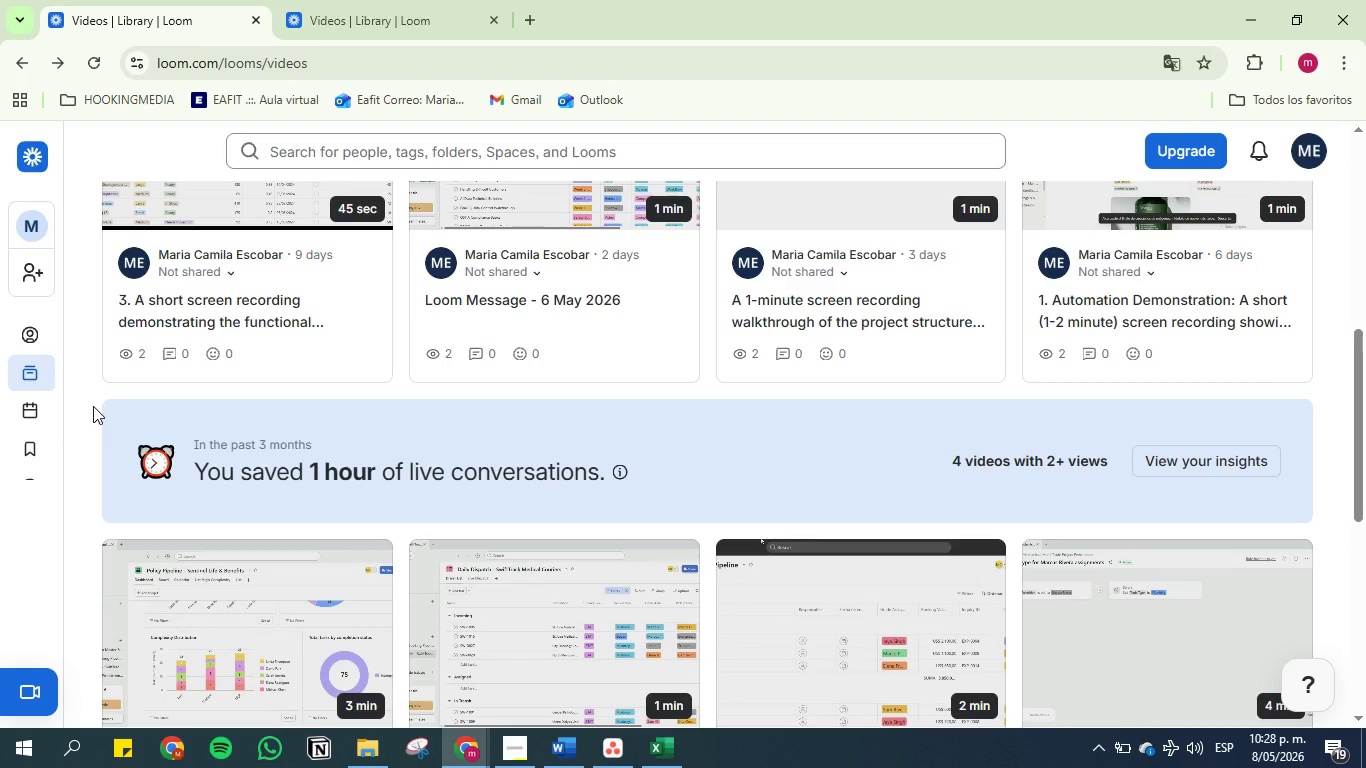 
left_click([37, 693])
 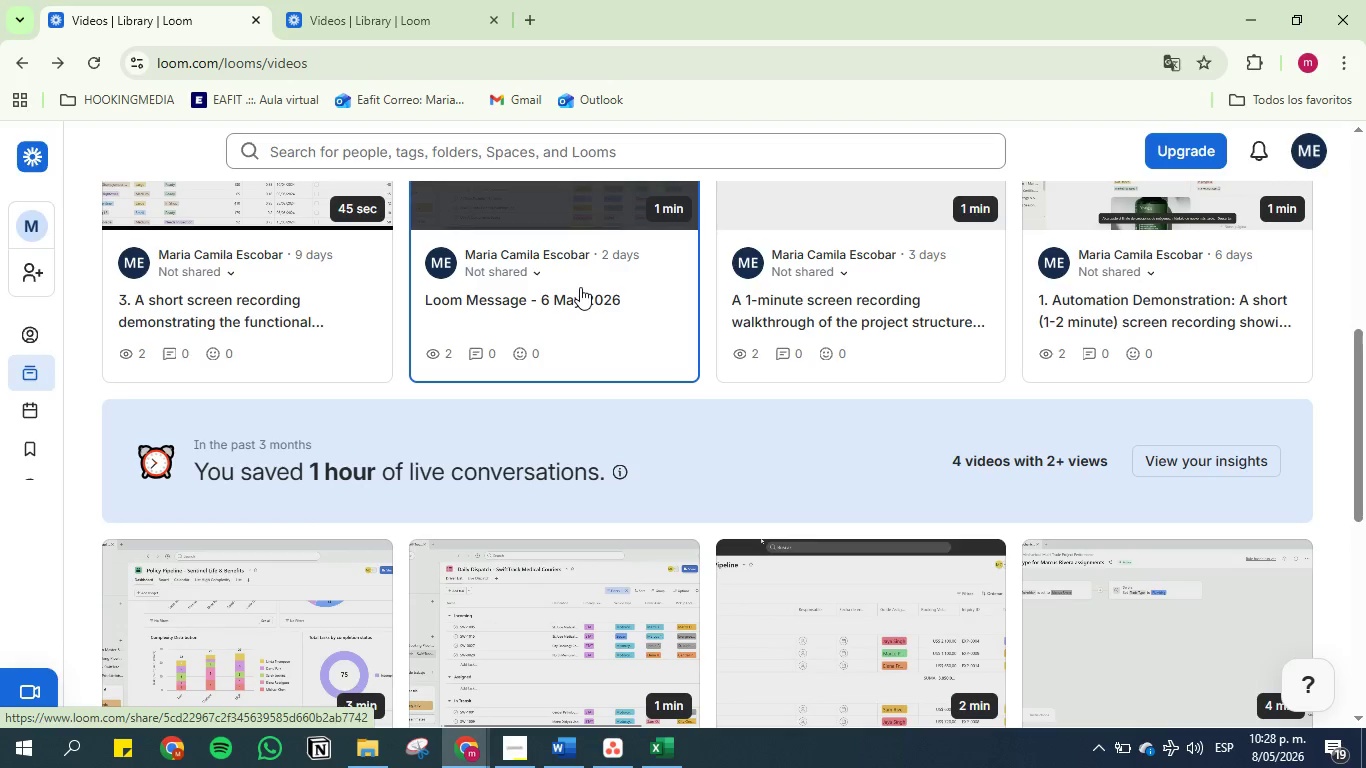 
wait(11.88)
 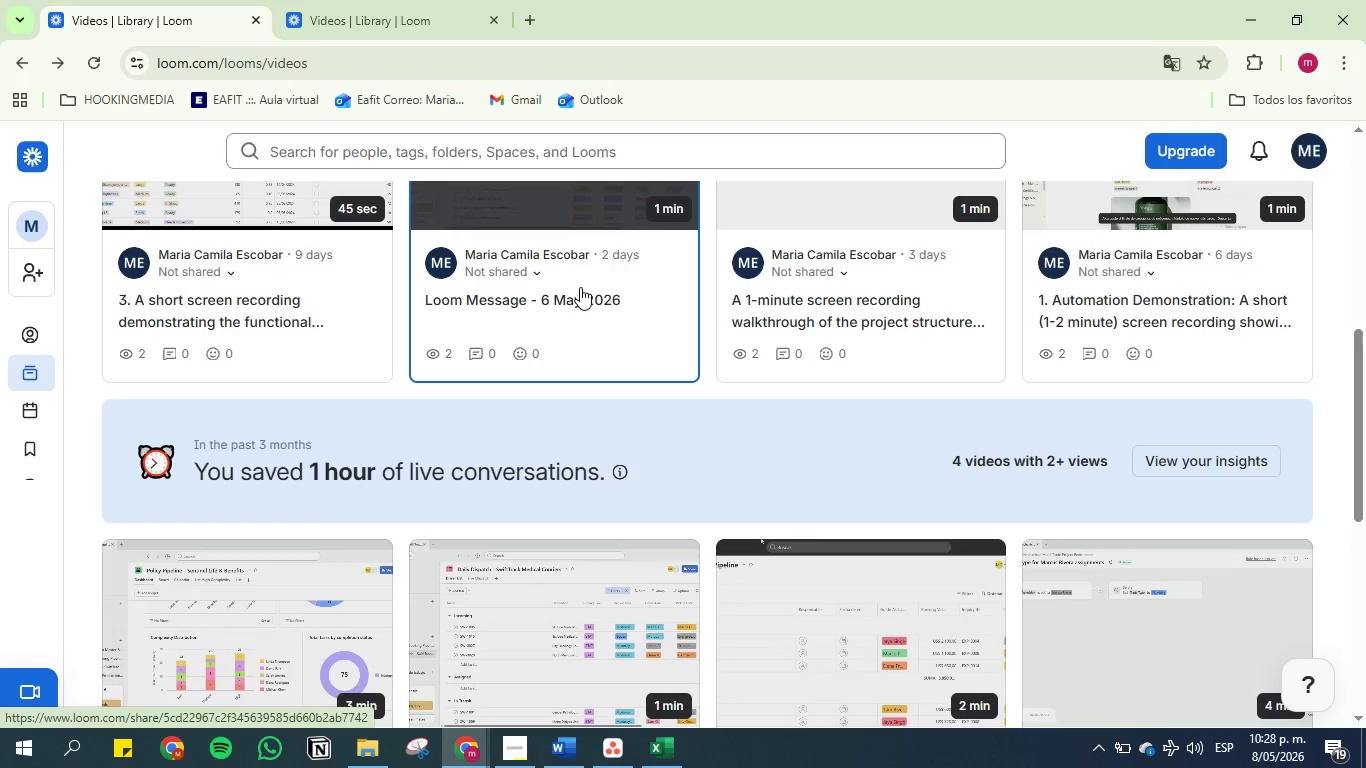 
left_click([1097, 267])
 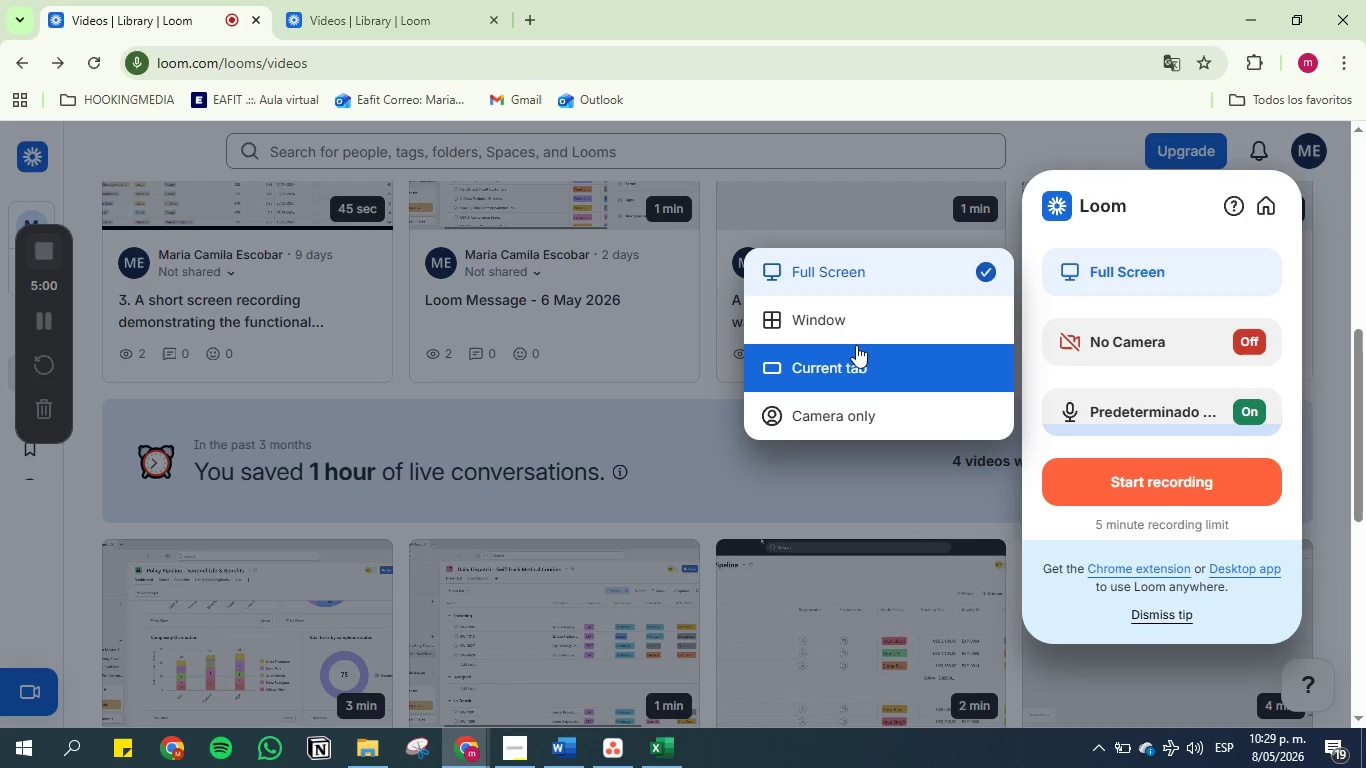 
left_click([854, 321])
 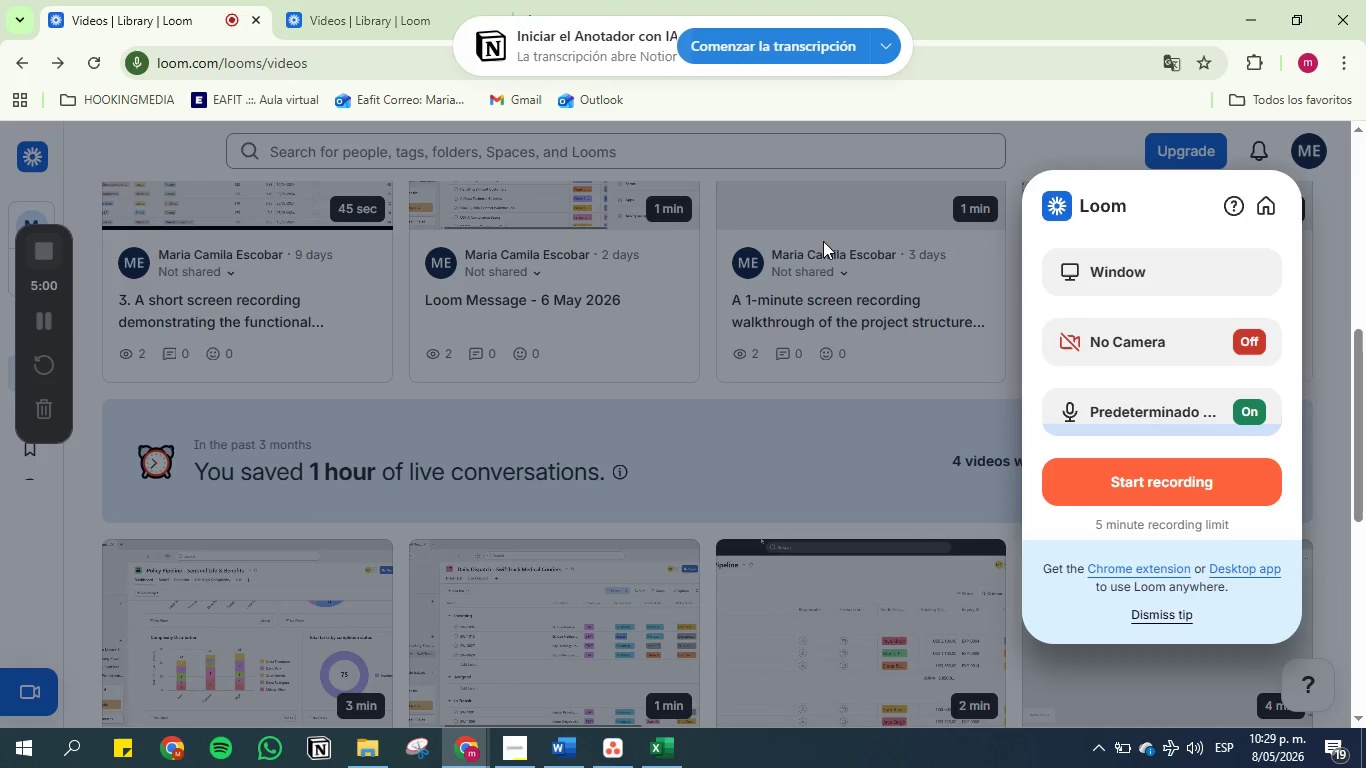 
wait(12.92)
 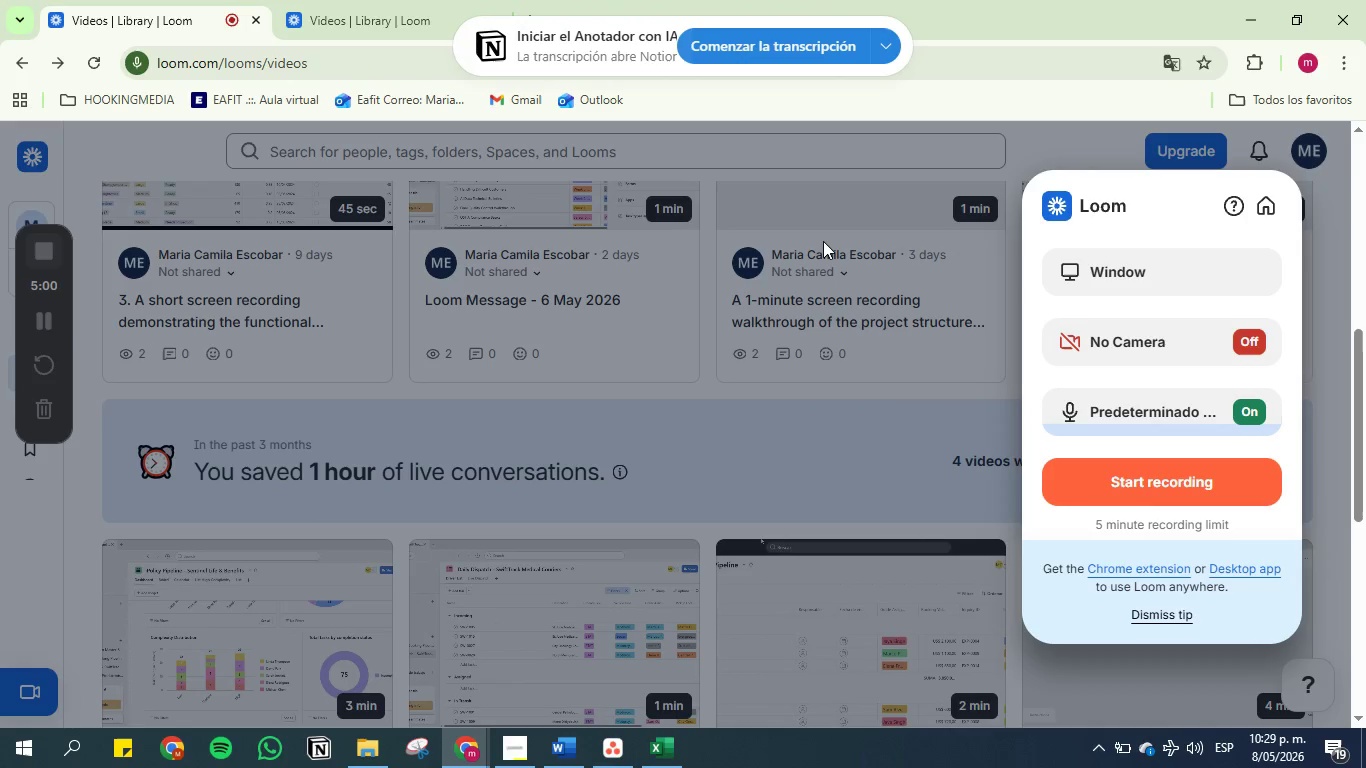 
left_click([1134, 489])
 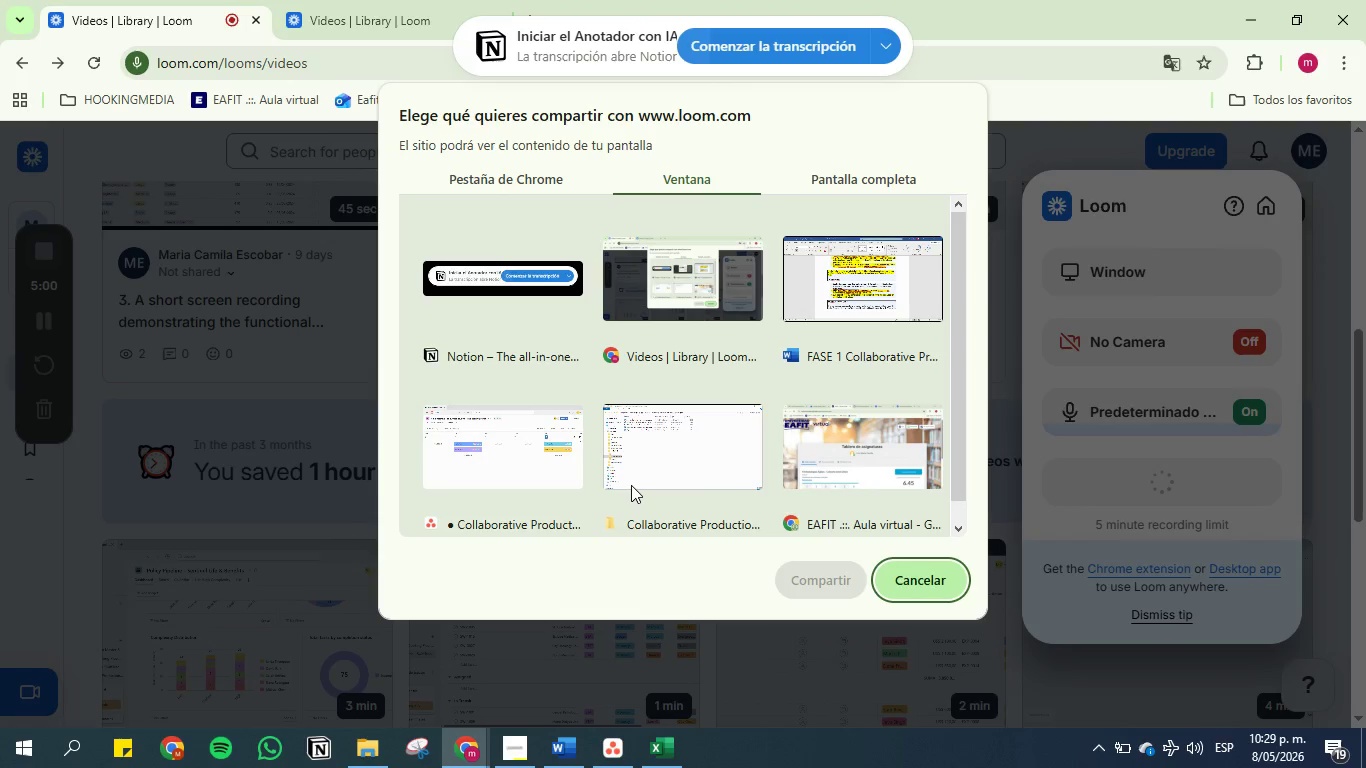 
left_click([506, 430])
 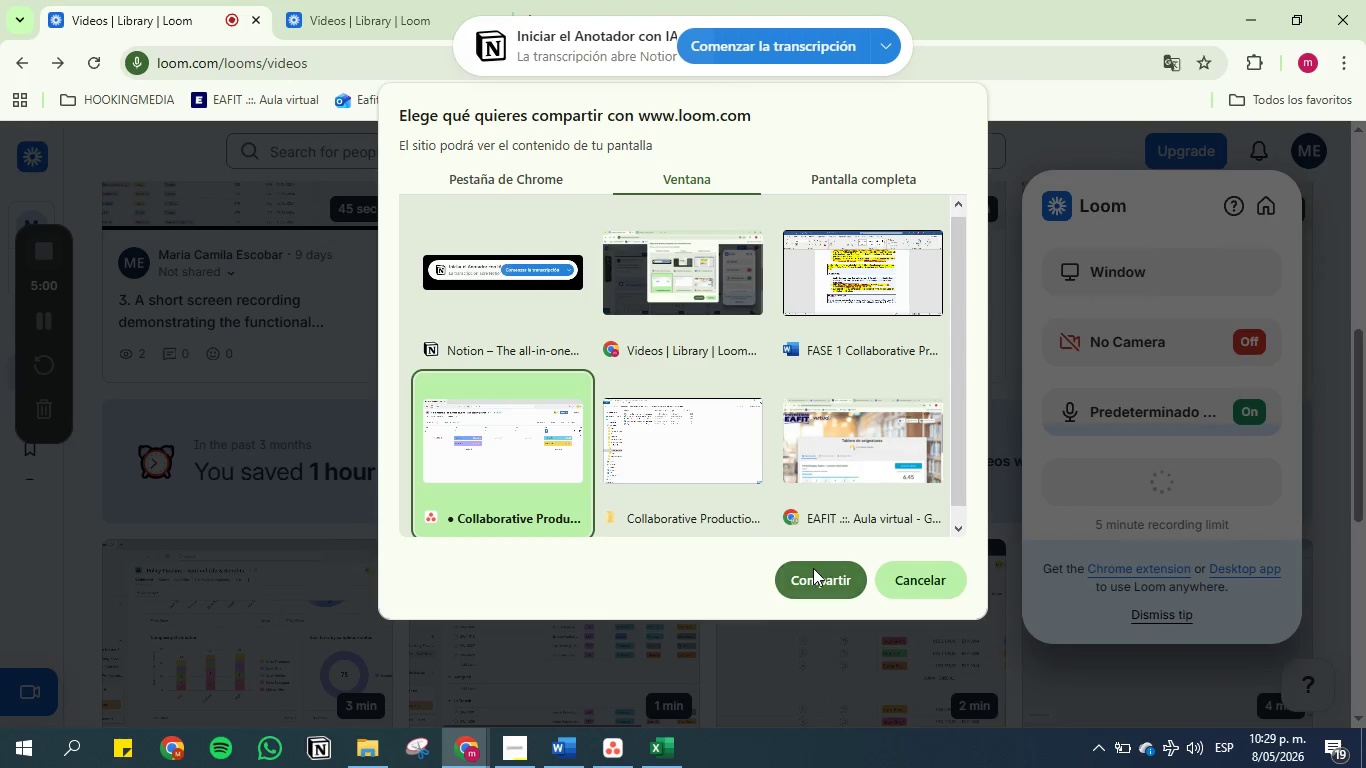 
left_click([813, 568])
 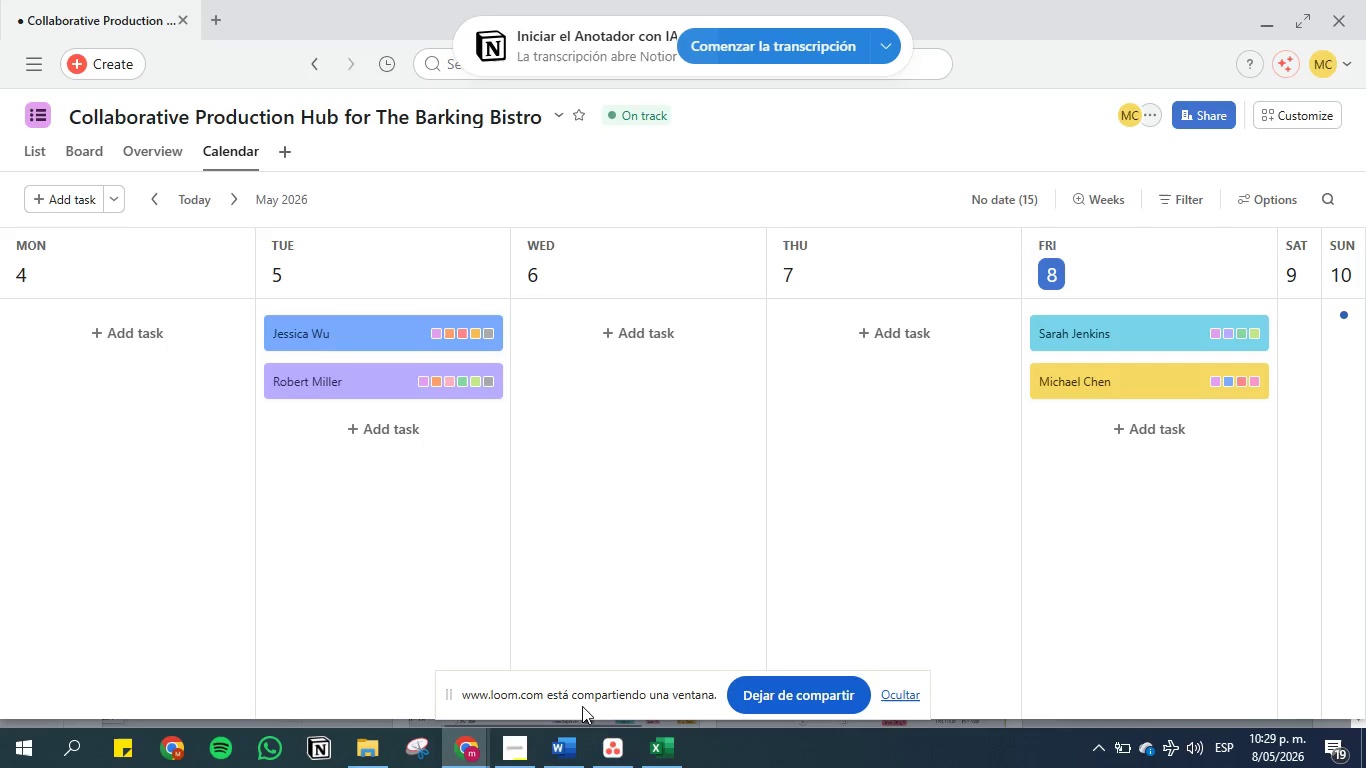 
left_click([555, 747])
 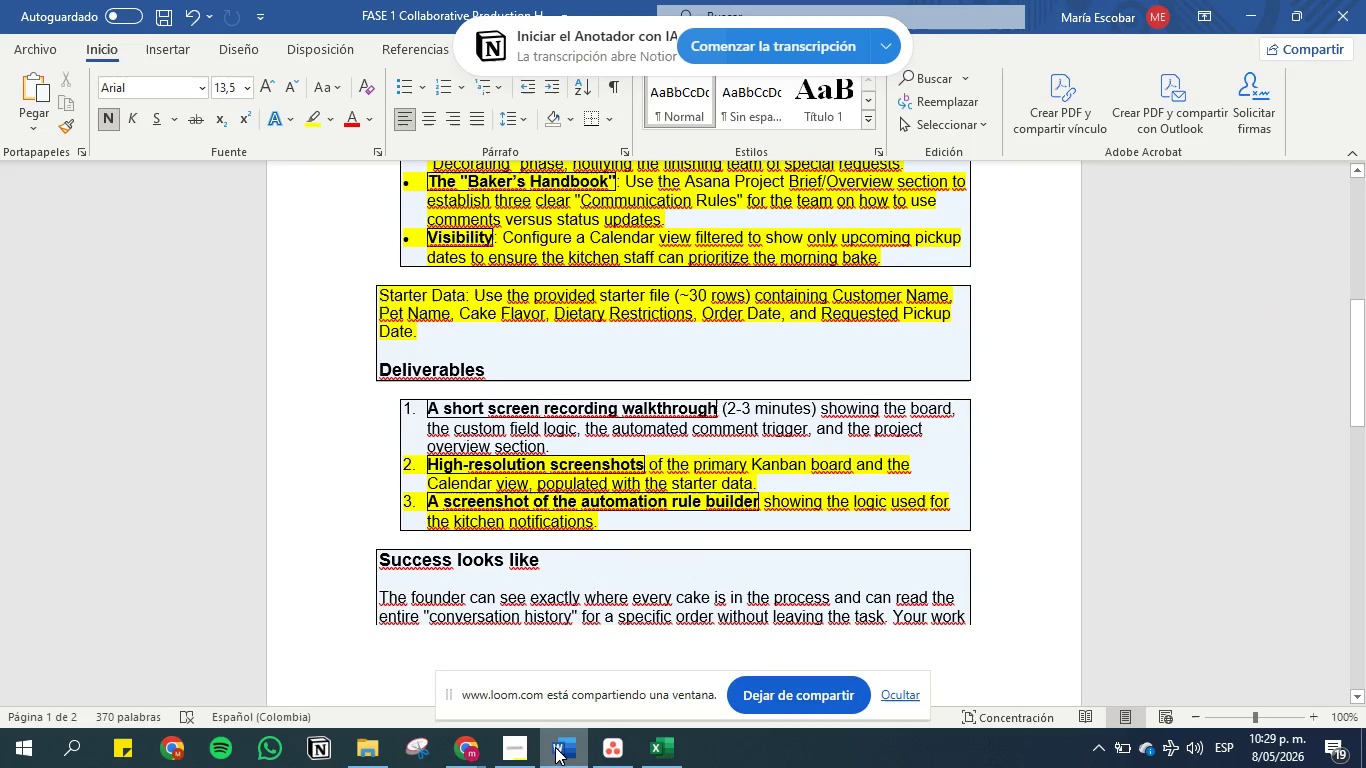 
wait(5.97)
 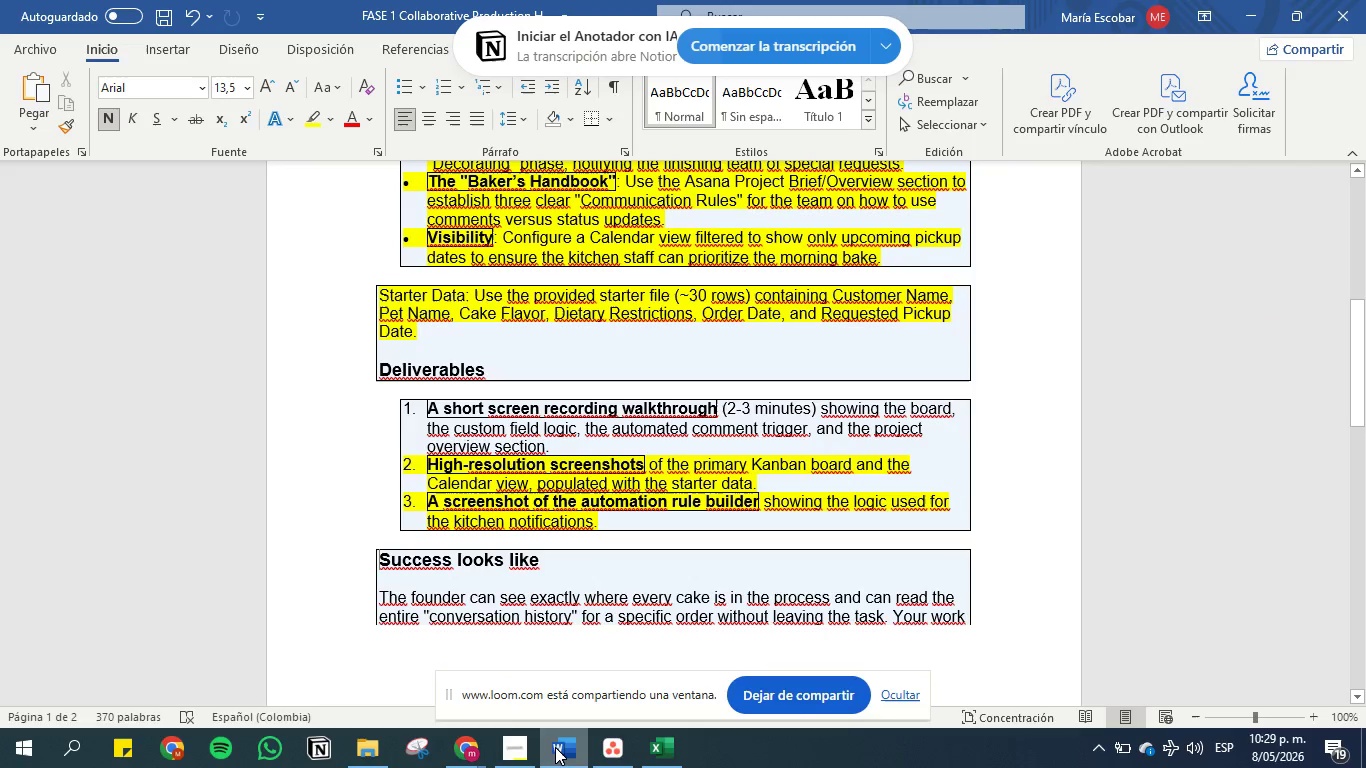 
left_click([461, 740])
 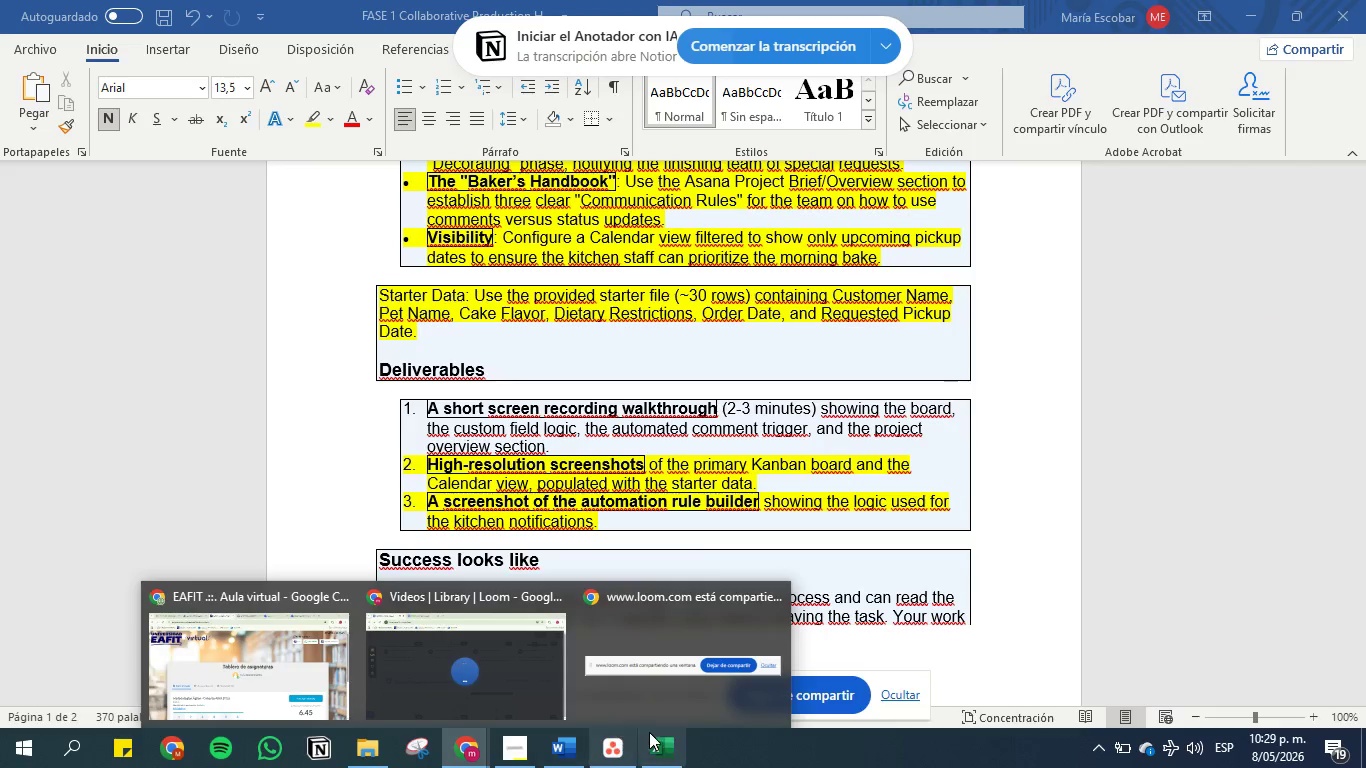 
left_click([600, 746])
 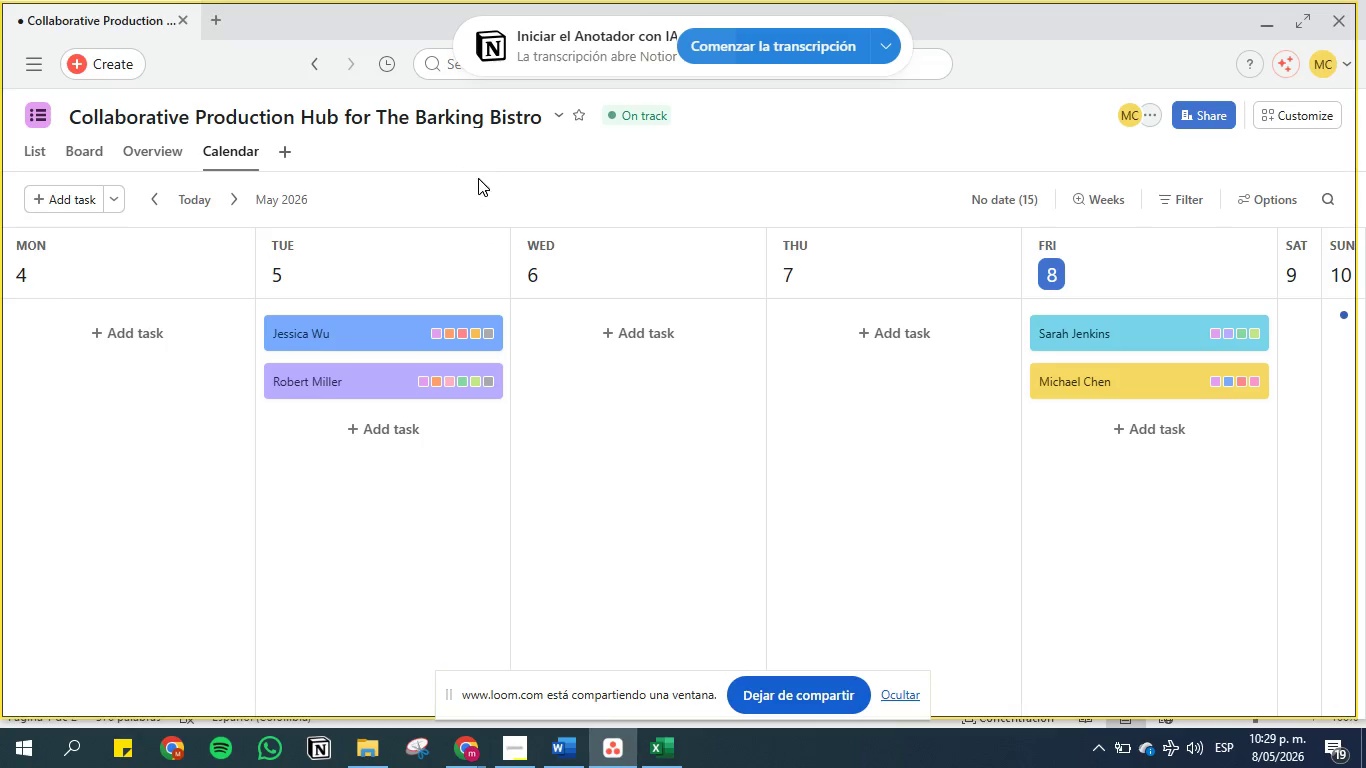 
scroll: coordinate [297, 295], scroll_direction: up, amount: 10.0
 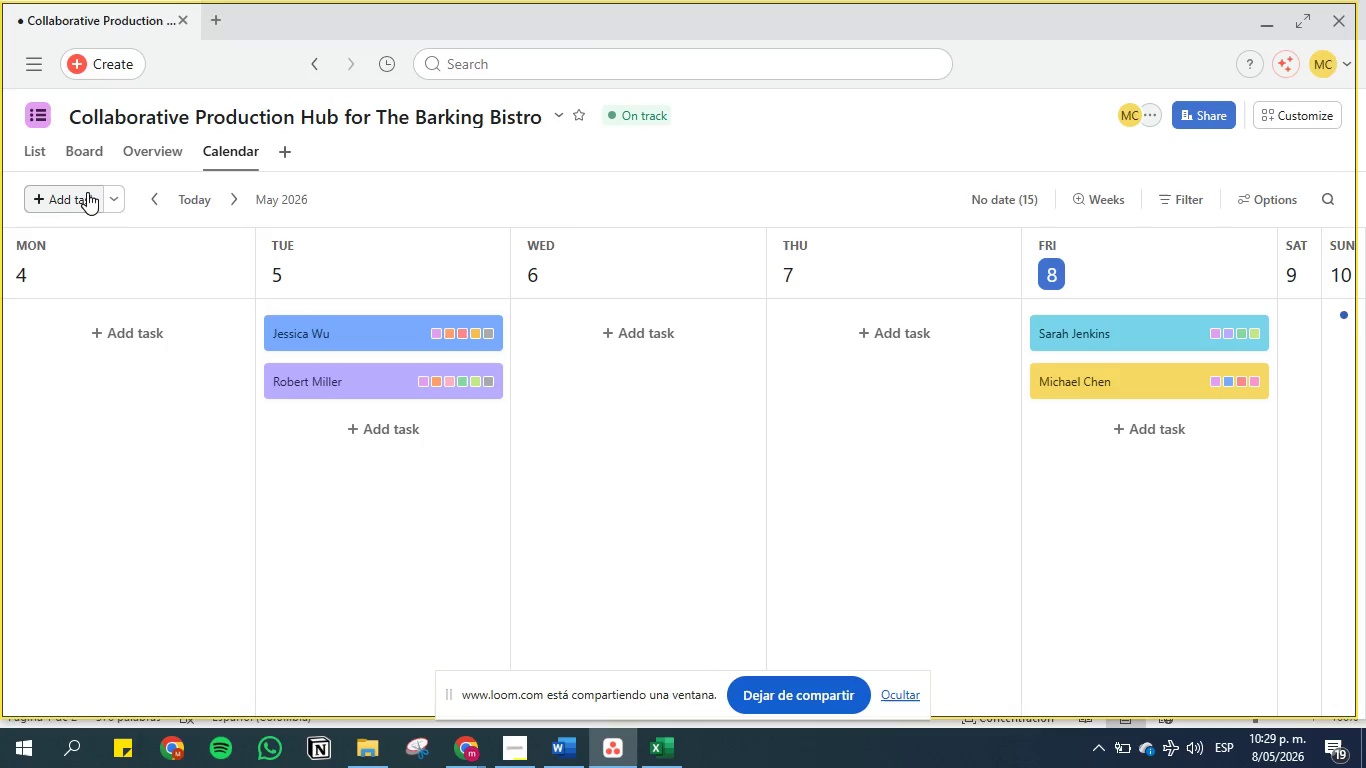 
wait(5.8)
 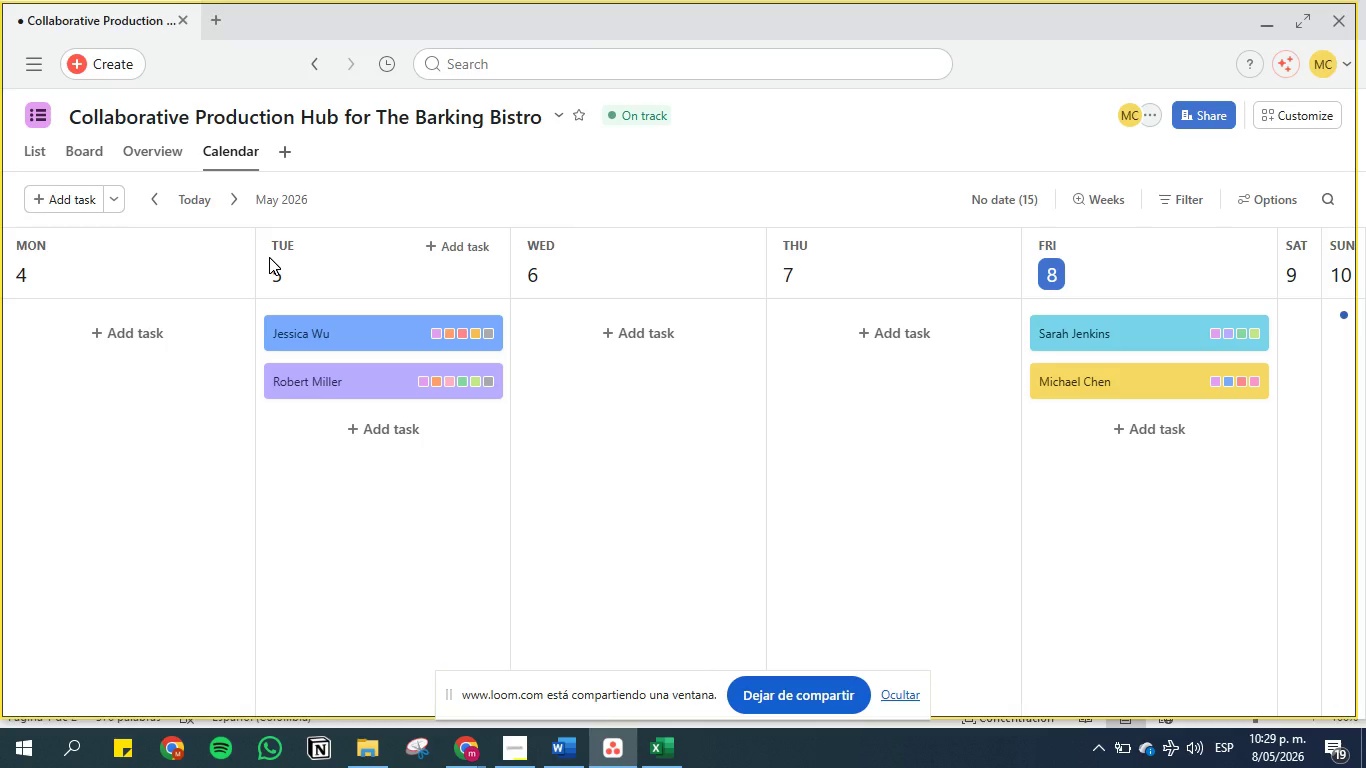 
left_click([35, 159])
 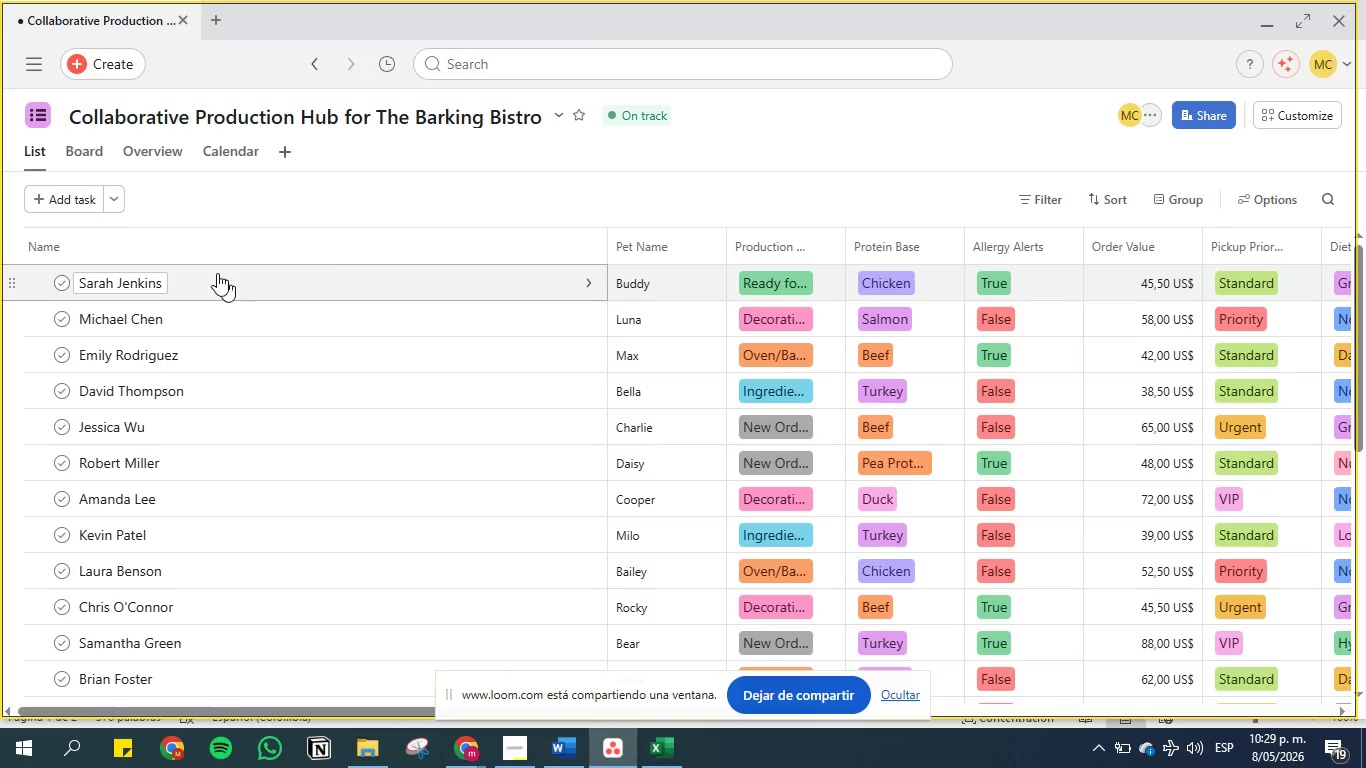 
scroll: coordinate [240, 311], scroll_direction: down, amount: 47.0
 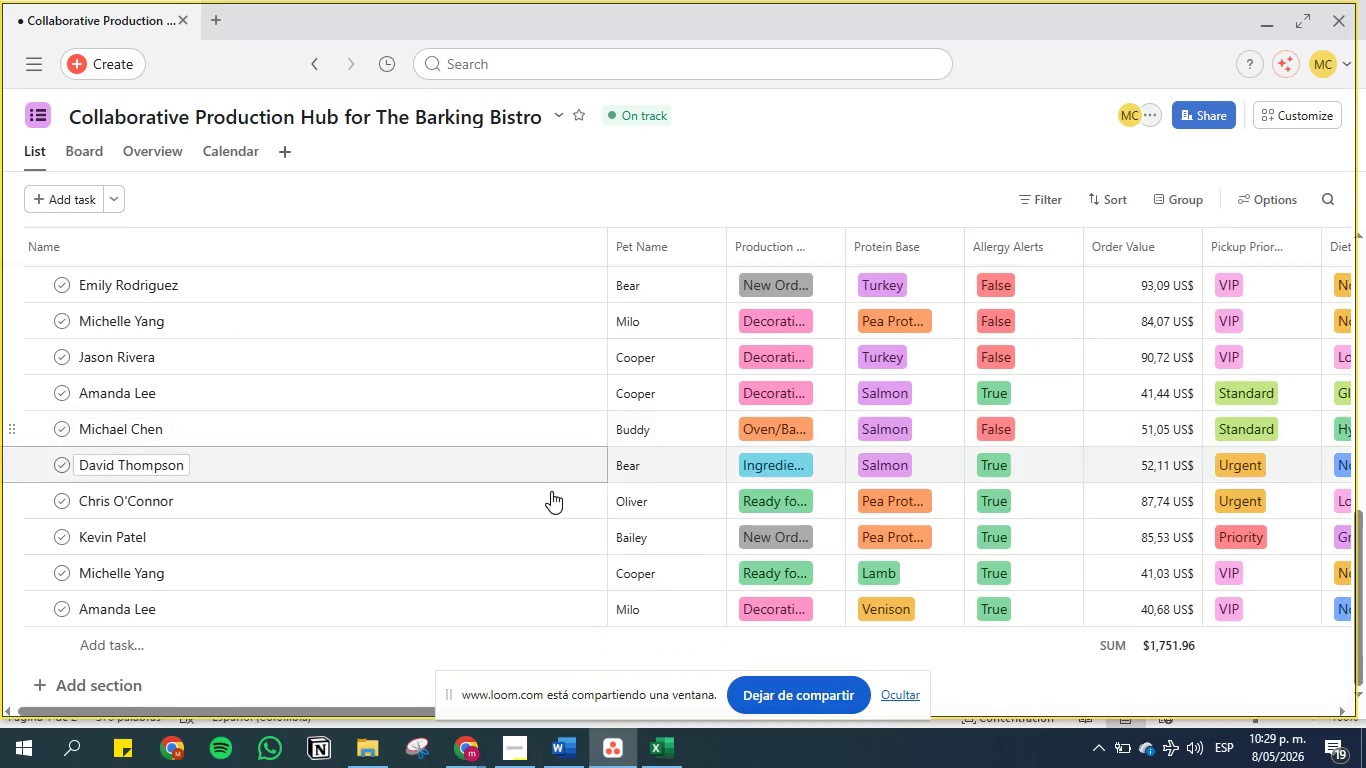 
scroll: coordinate [541, 526], scroll_direction: up, amount: 20.0
 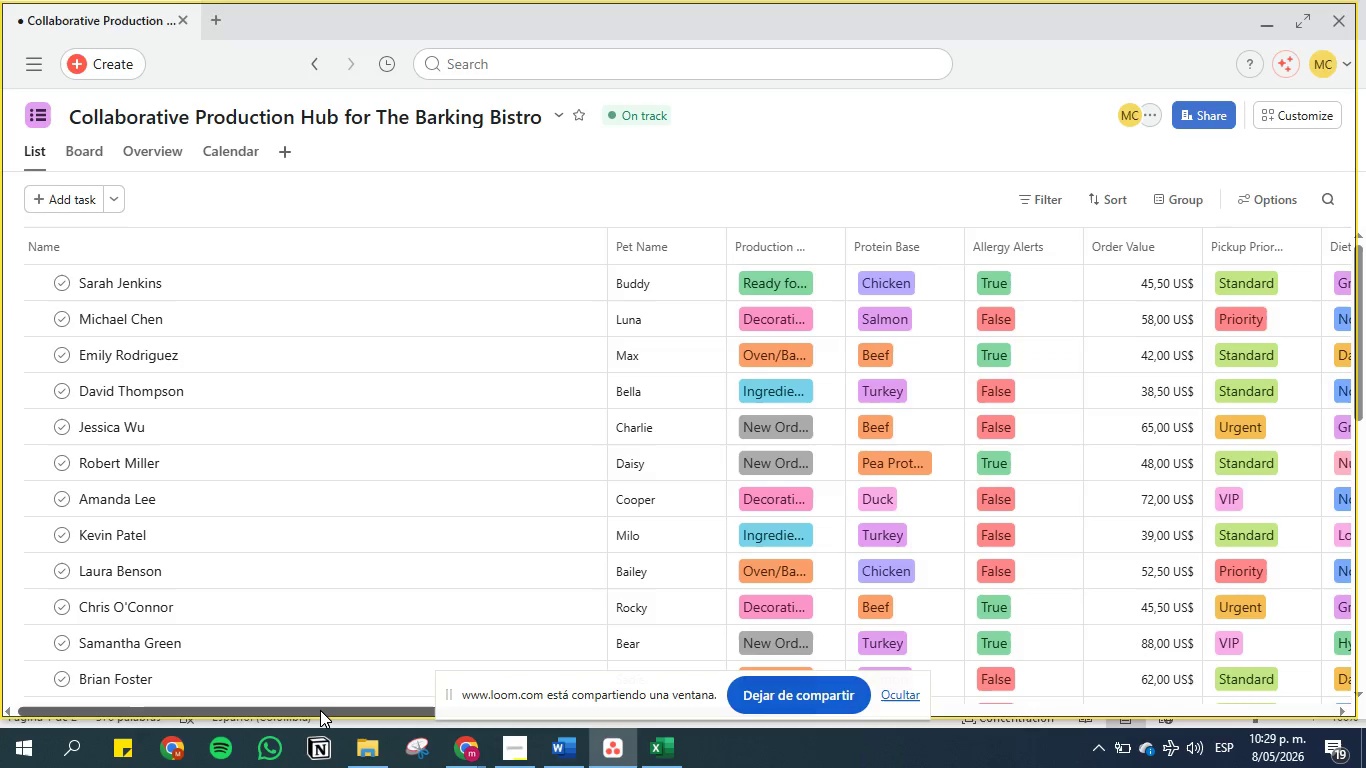 
left_click_drag(start_coordinate=[320, 708], to_coordinate=[18, 661])
 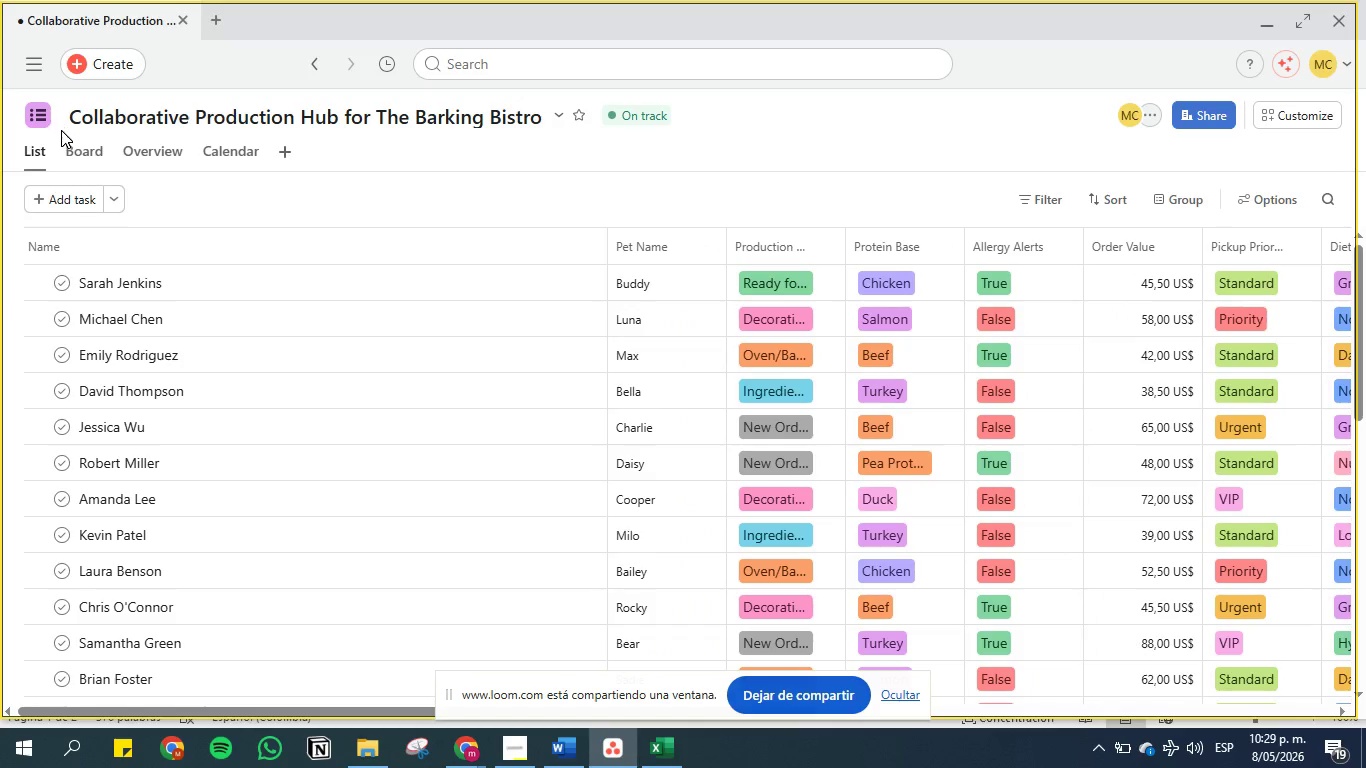 
left_click([67, 146])
 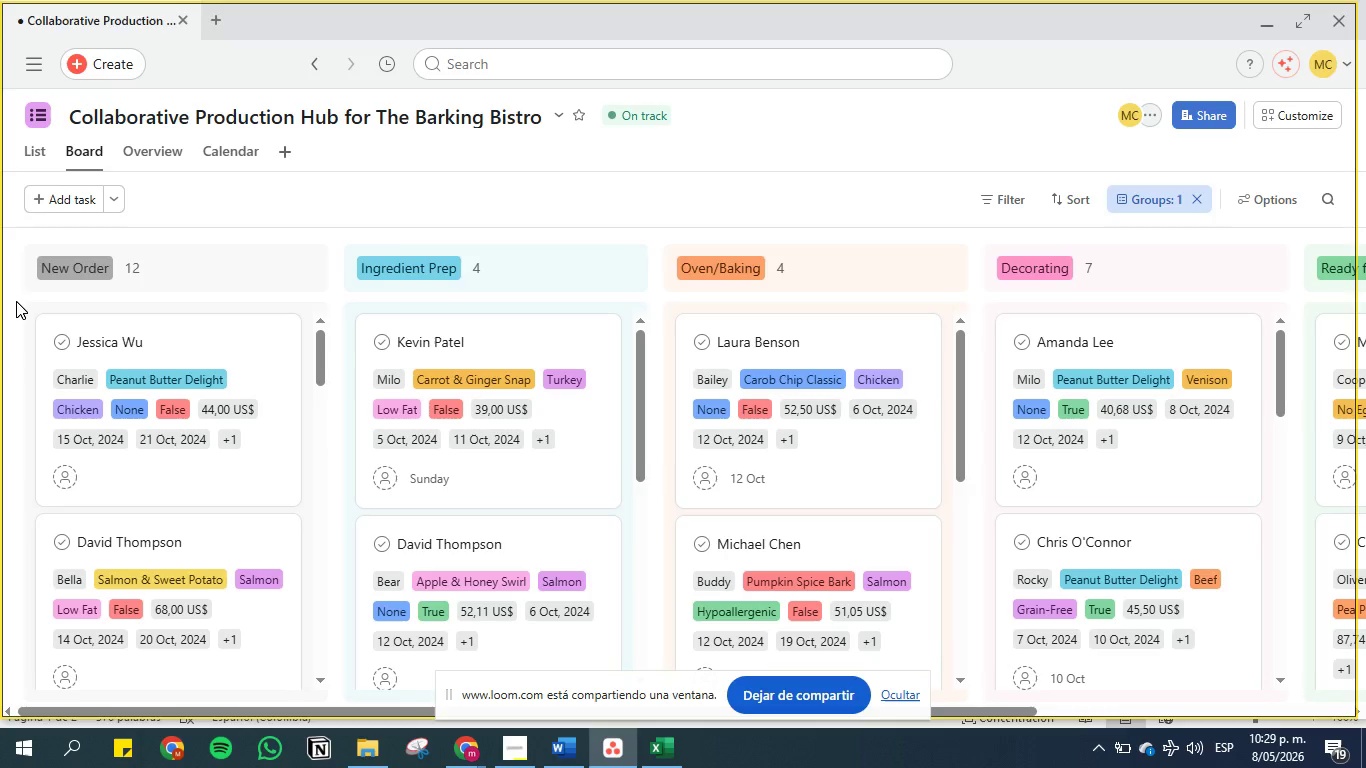 
scroll: coordinate [16, 301], scroll_direction: down, amount: 3.0
 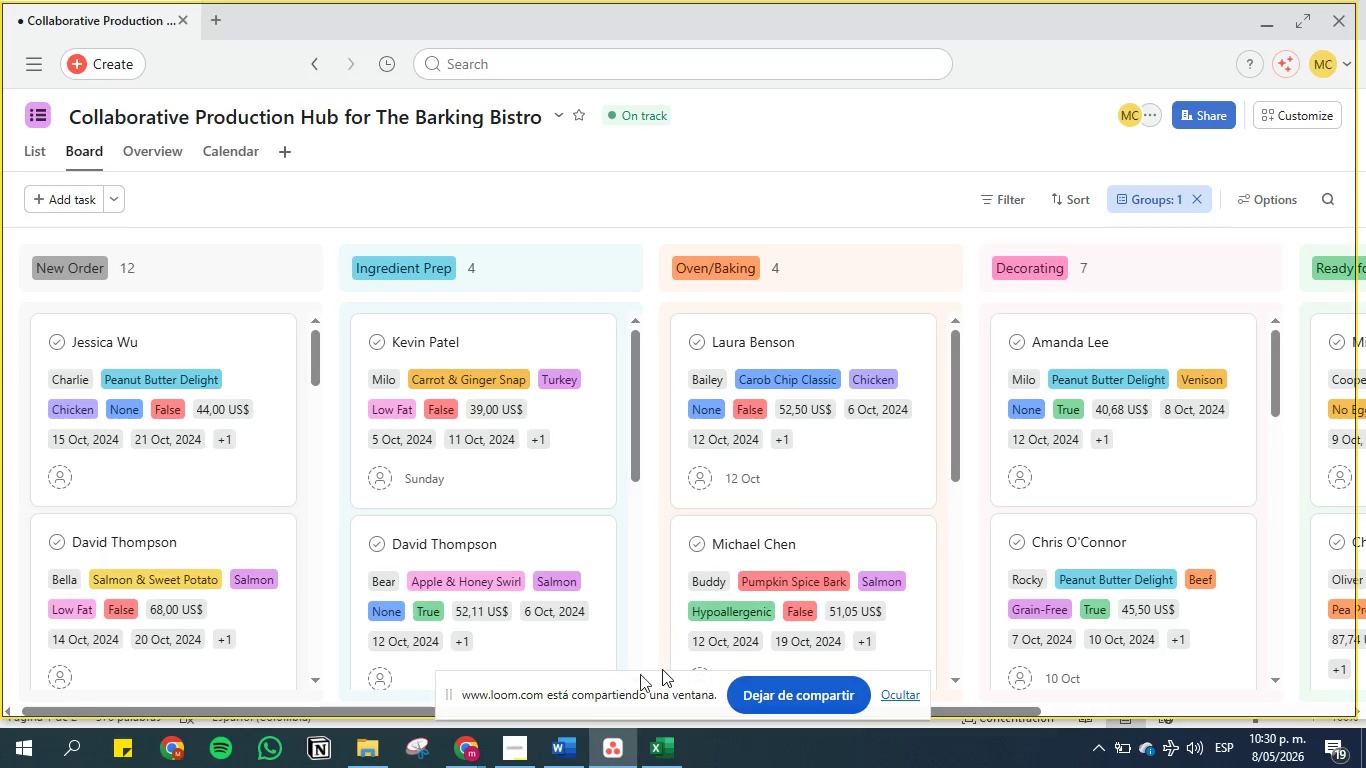 
wait(6.78)
 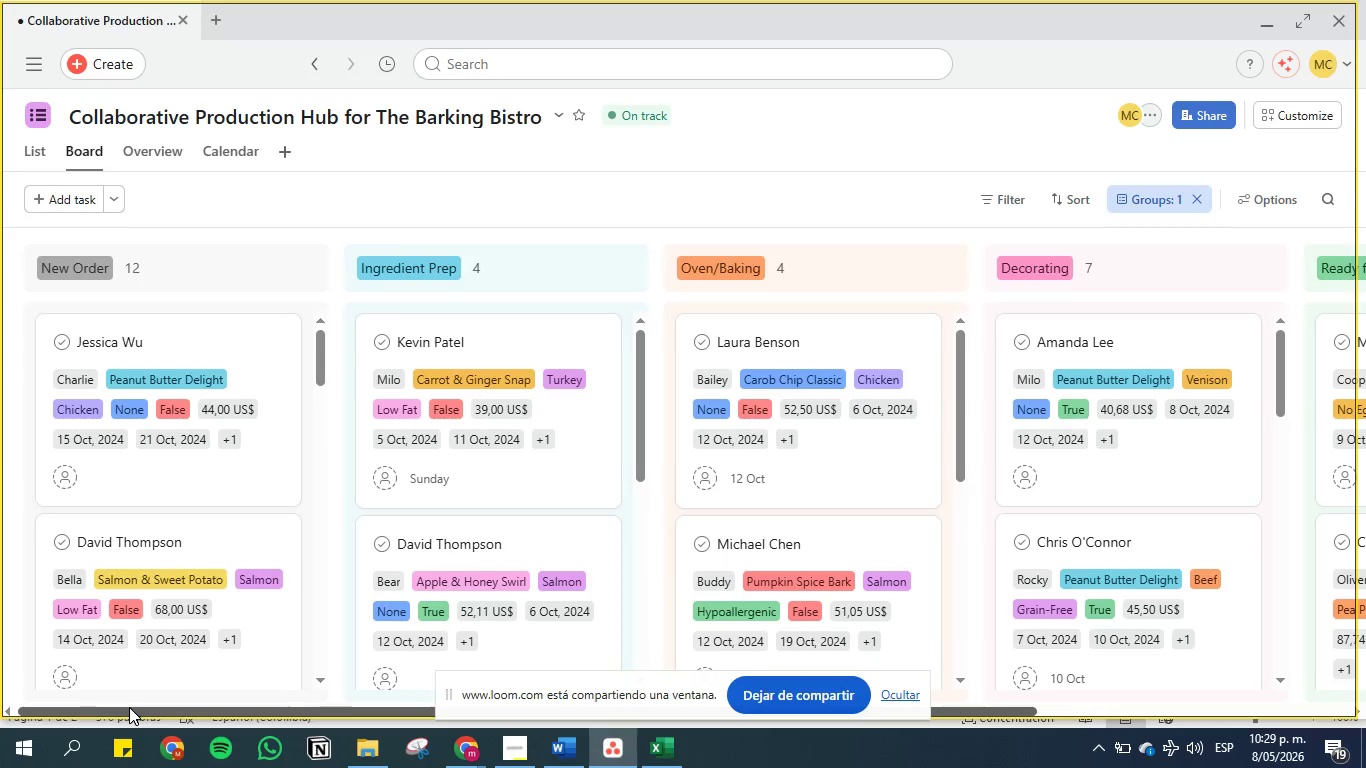 
left_click_drag(start_coordinate=[1007, 709], to_coordinate=[1304, 691])
 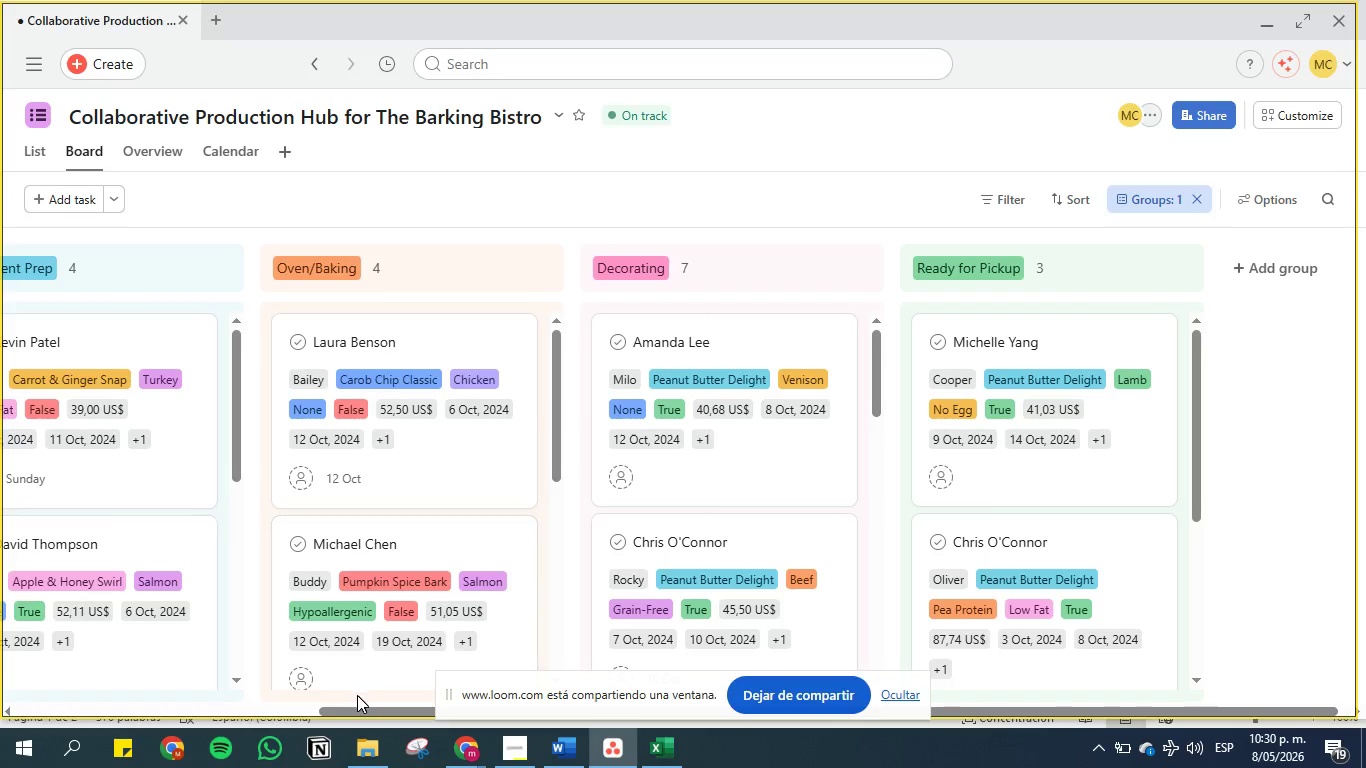 
left_click_drag(start_coordinate=[355, 712], to_coordinate=[0, 675])
 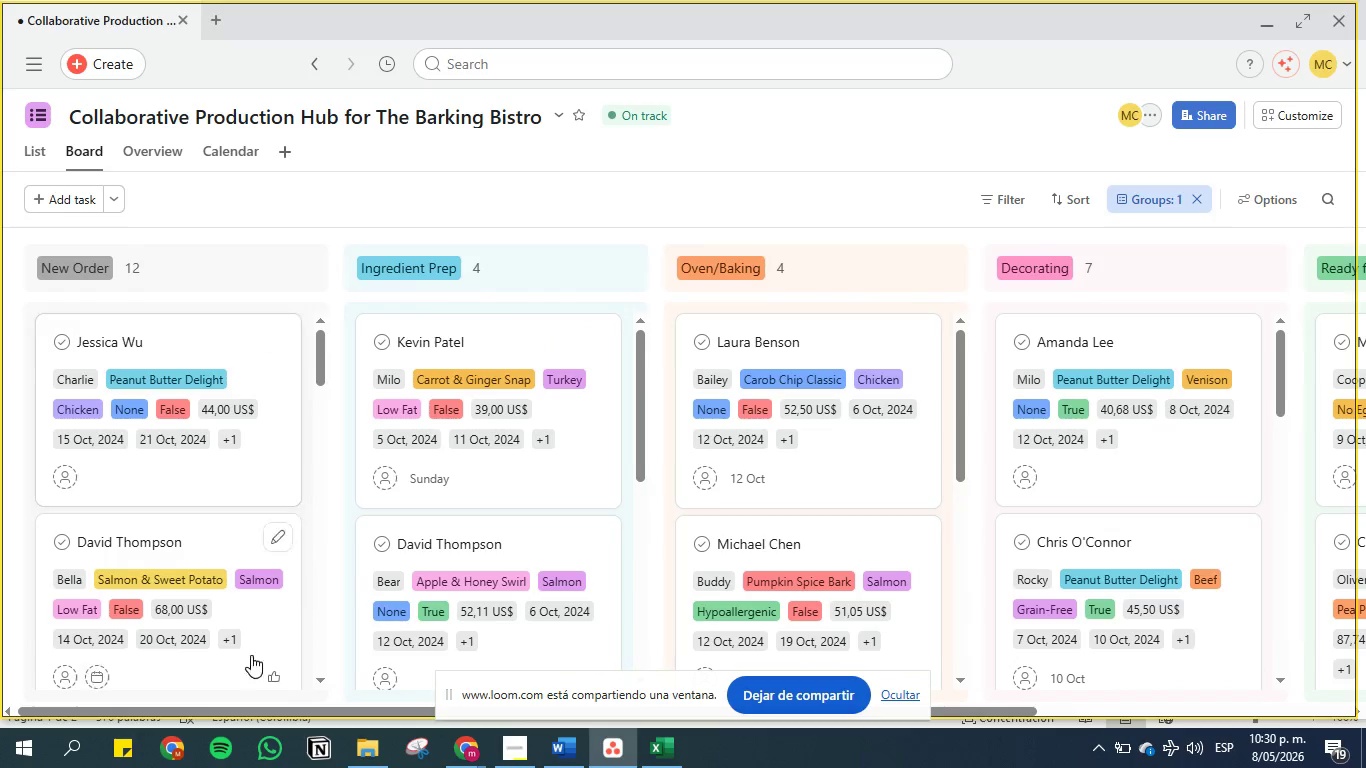 
wait(8.08)
 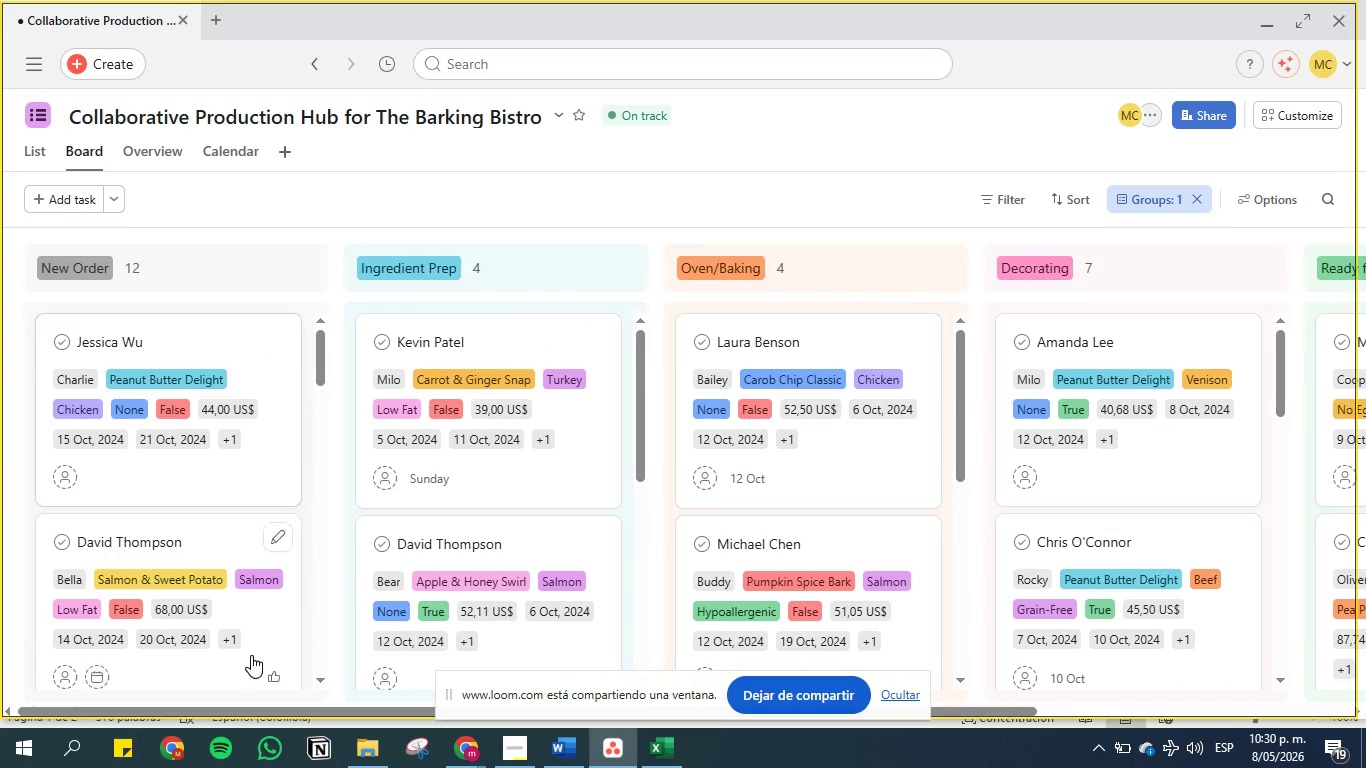 
double_click([155, 144])
 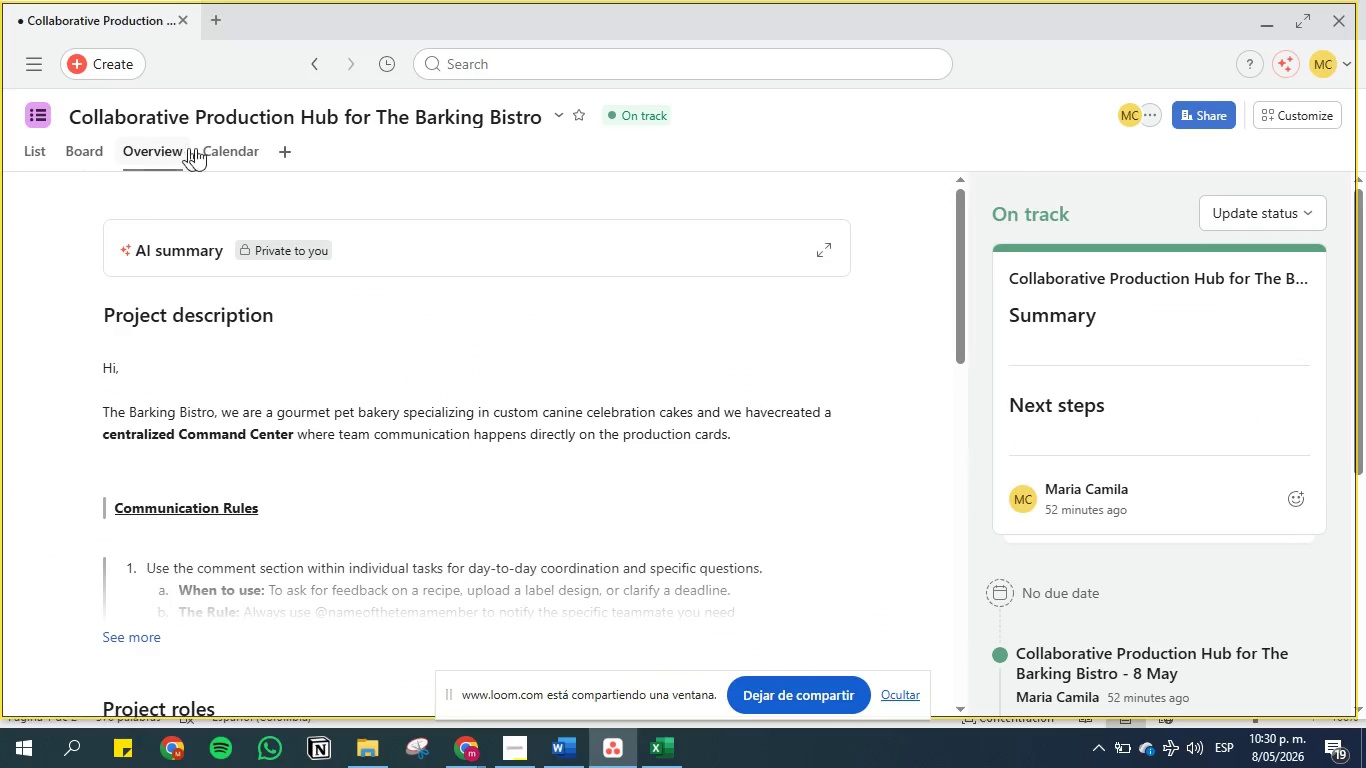 
left_click([251, 152])
 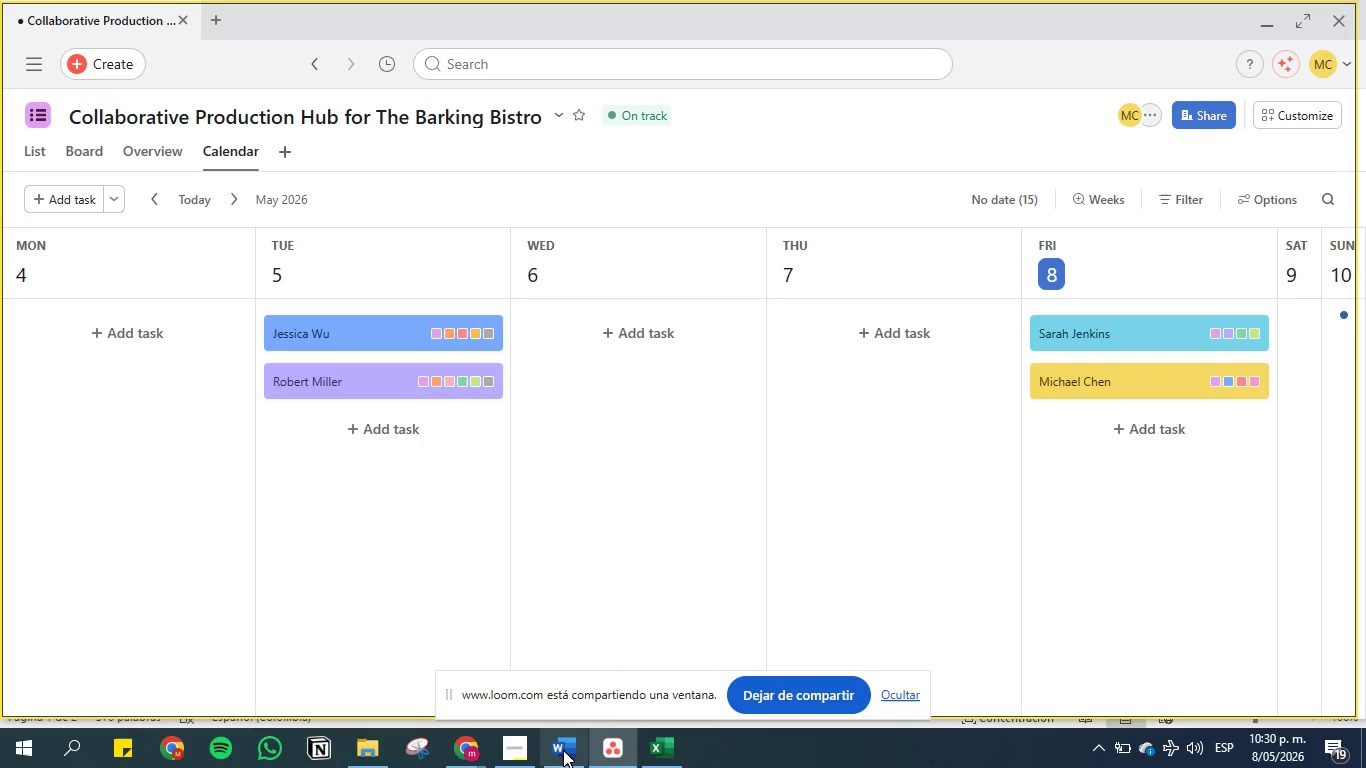 
scroll: coordinate [942, 229], scroll_direction: up, amount: 14.0
 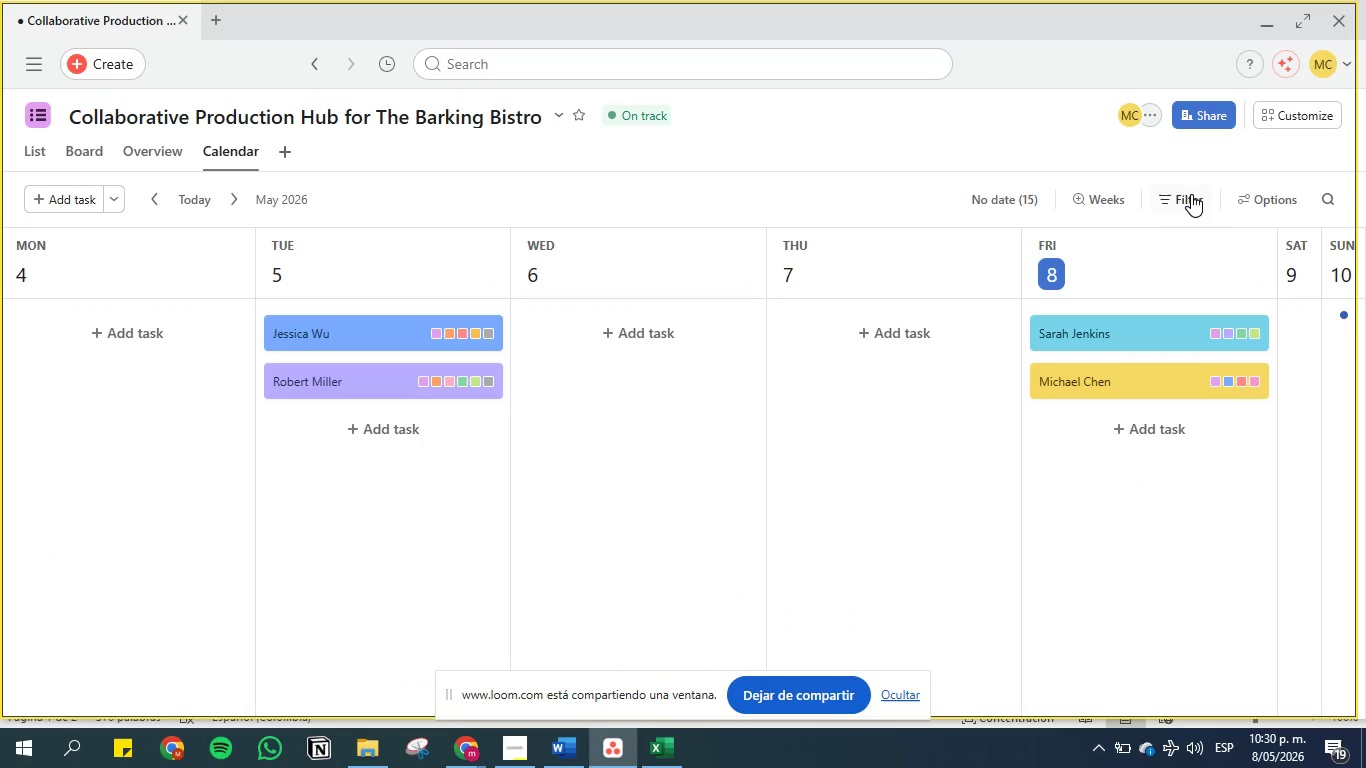 
left_click([1191, 194])
 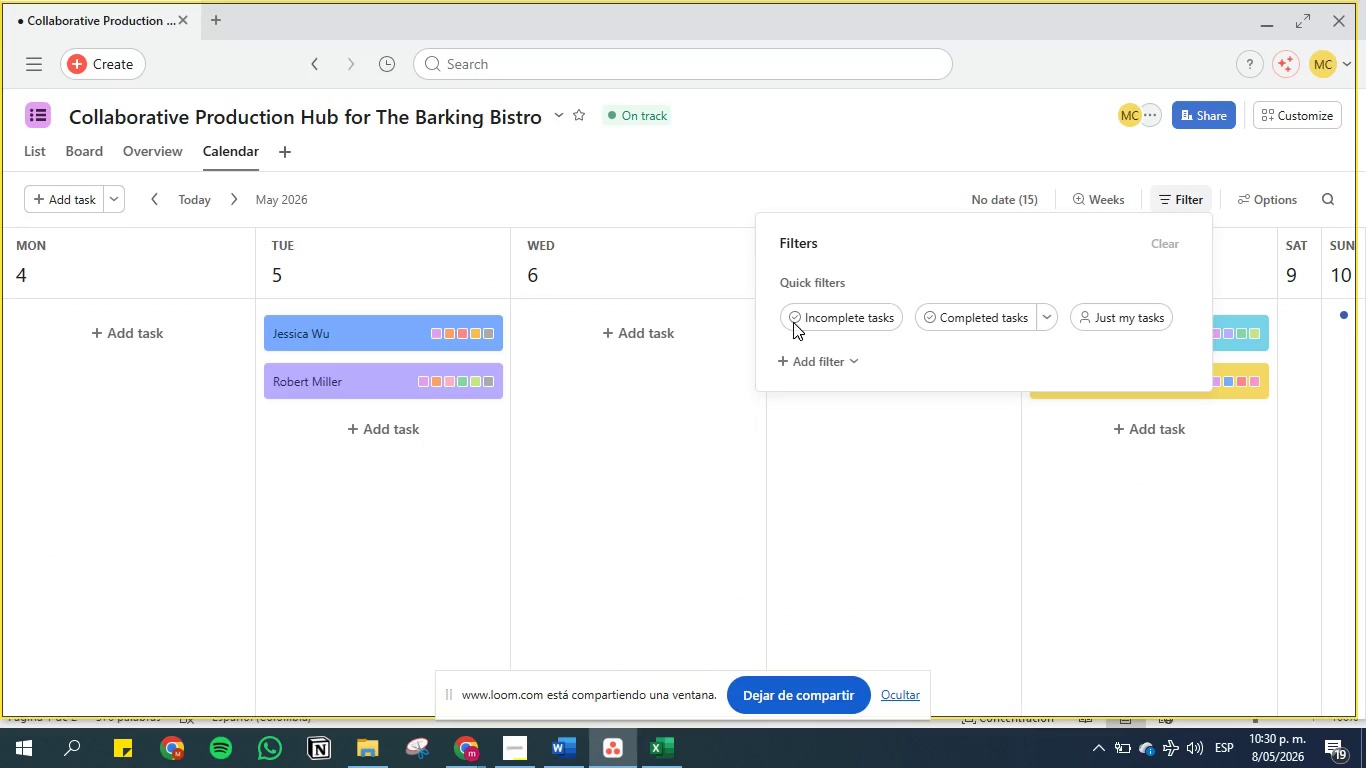 
left_click([841, 182])
 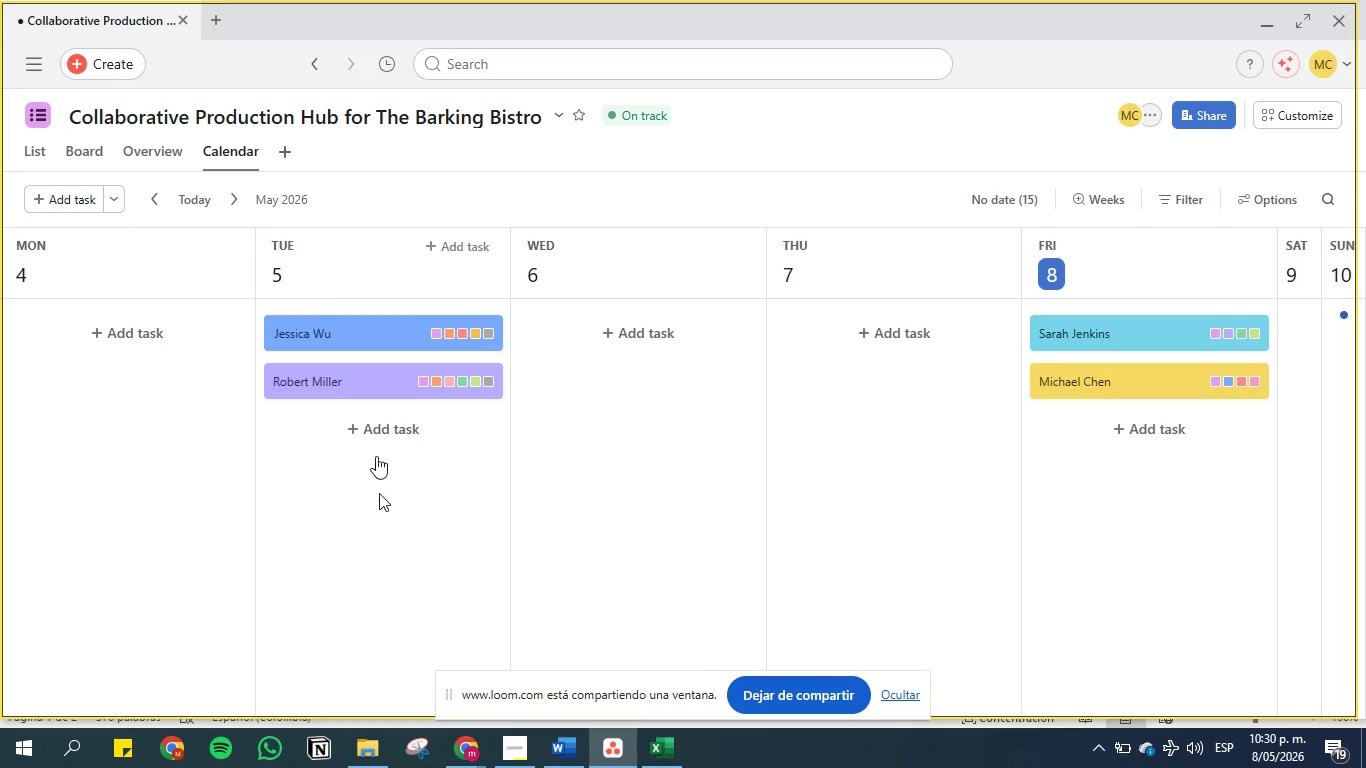 
wait(13.55)
 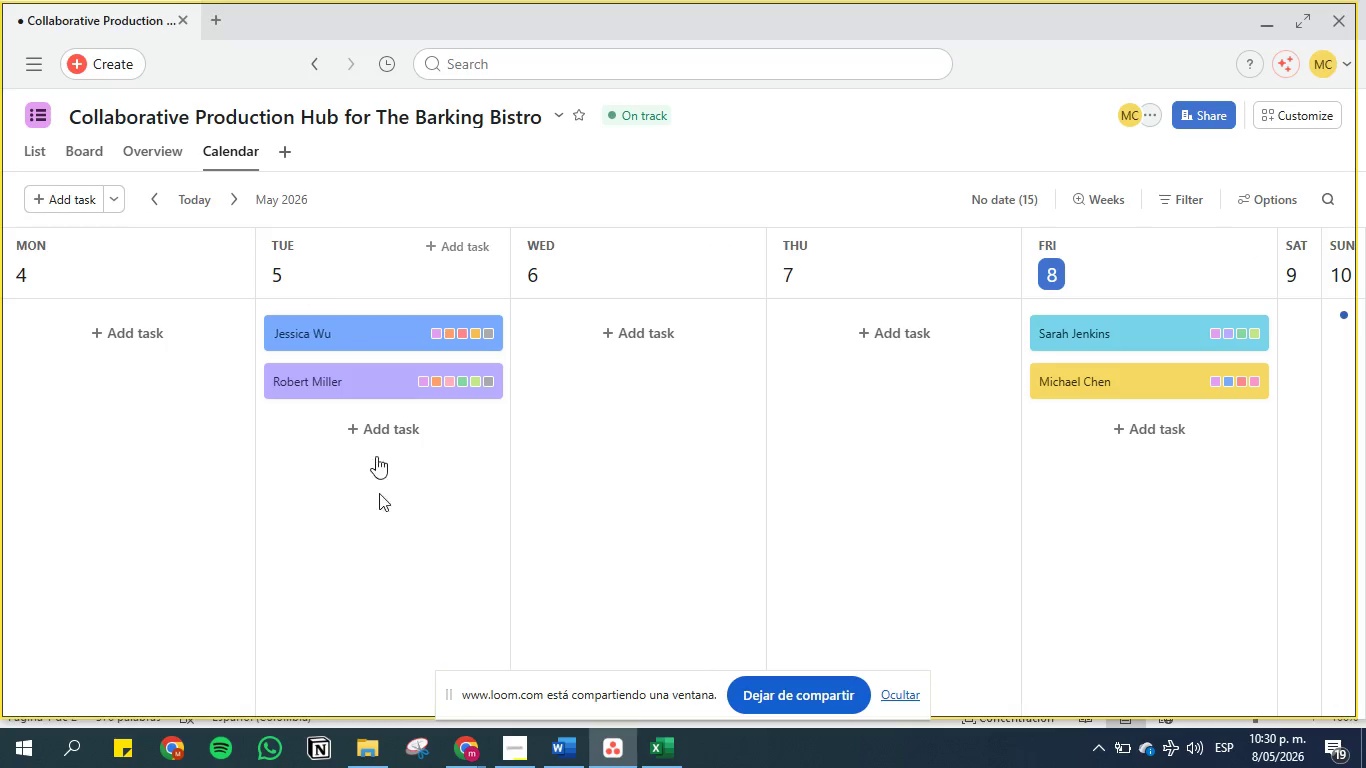 
left_click([138, 151])
 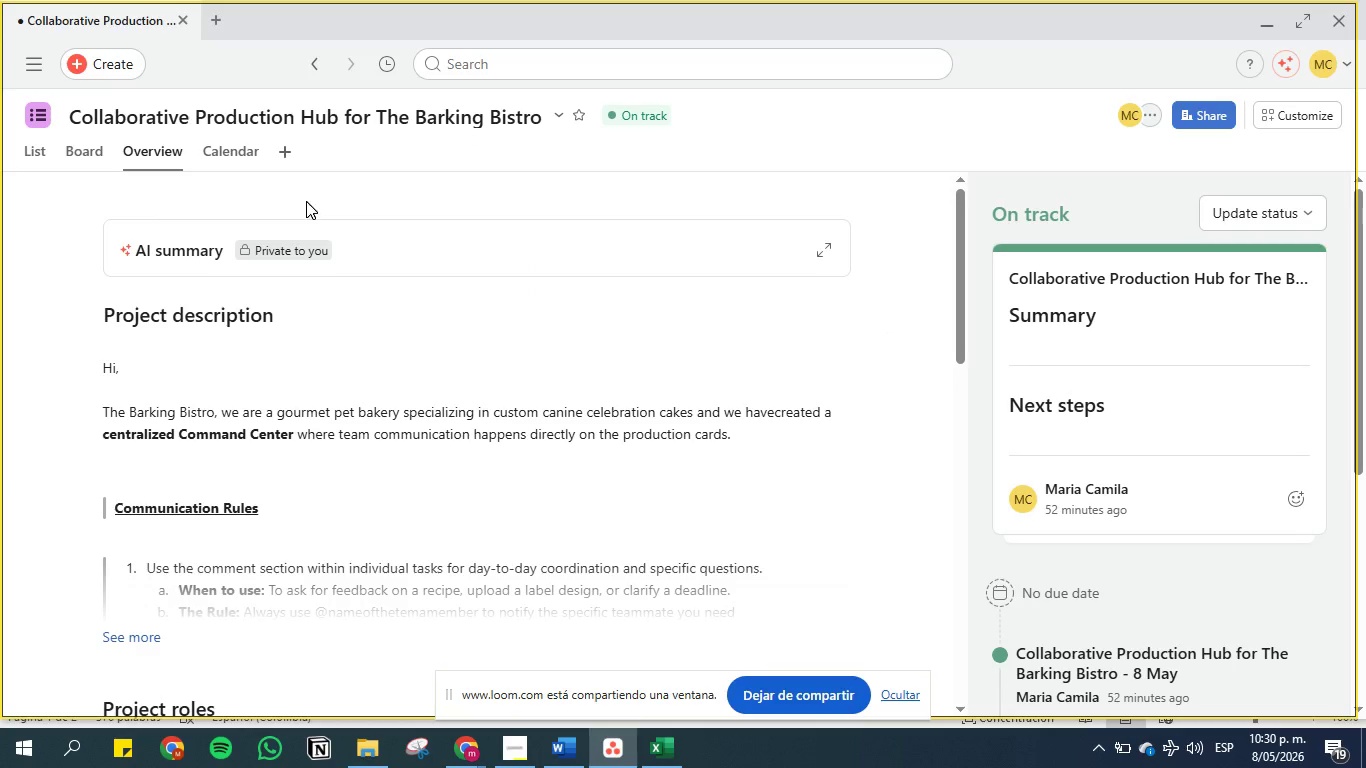 
scroll: coordinate [212, 478], scroll_direction: down, amount: 12.0
 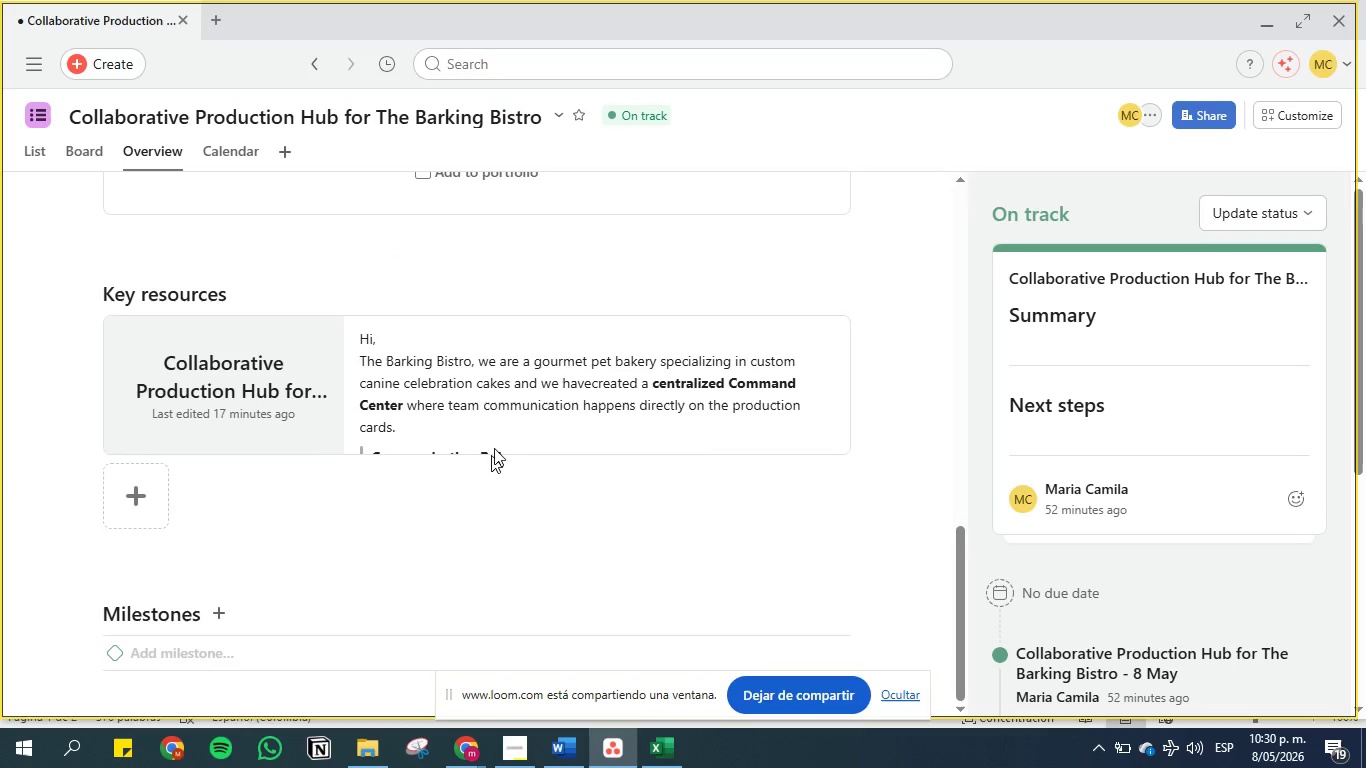 
left_click([503, 385])
 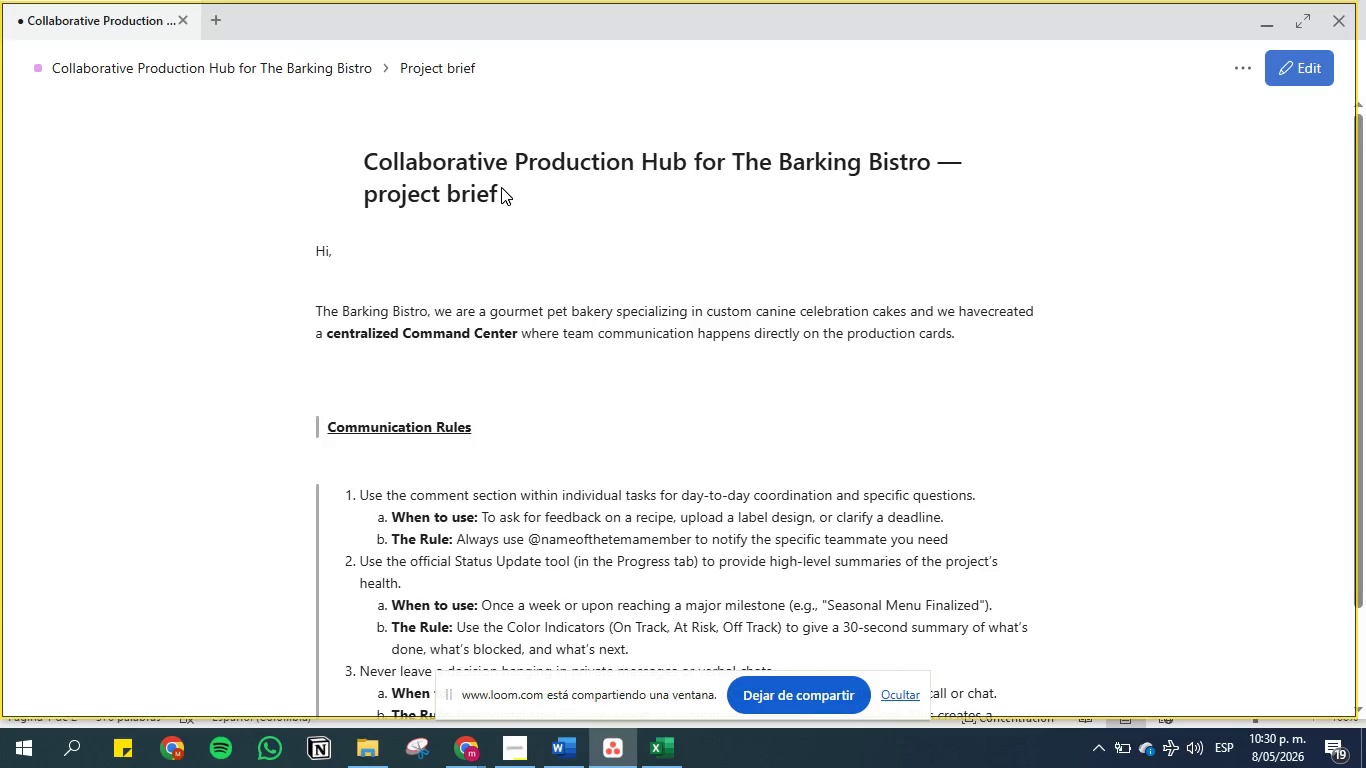 
wait(5.23)
 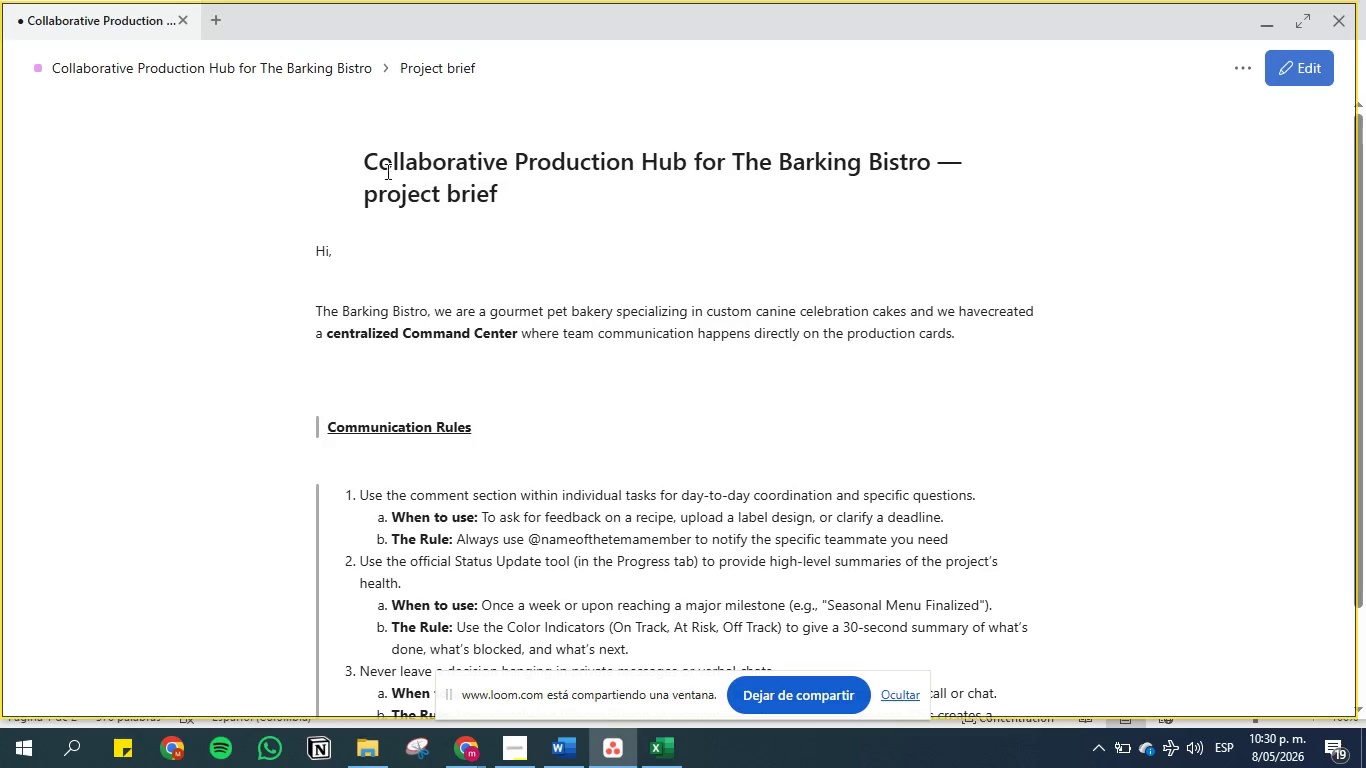 
scroll: coordinate [493, 256], scroll_direction: down, amount: 2.0
 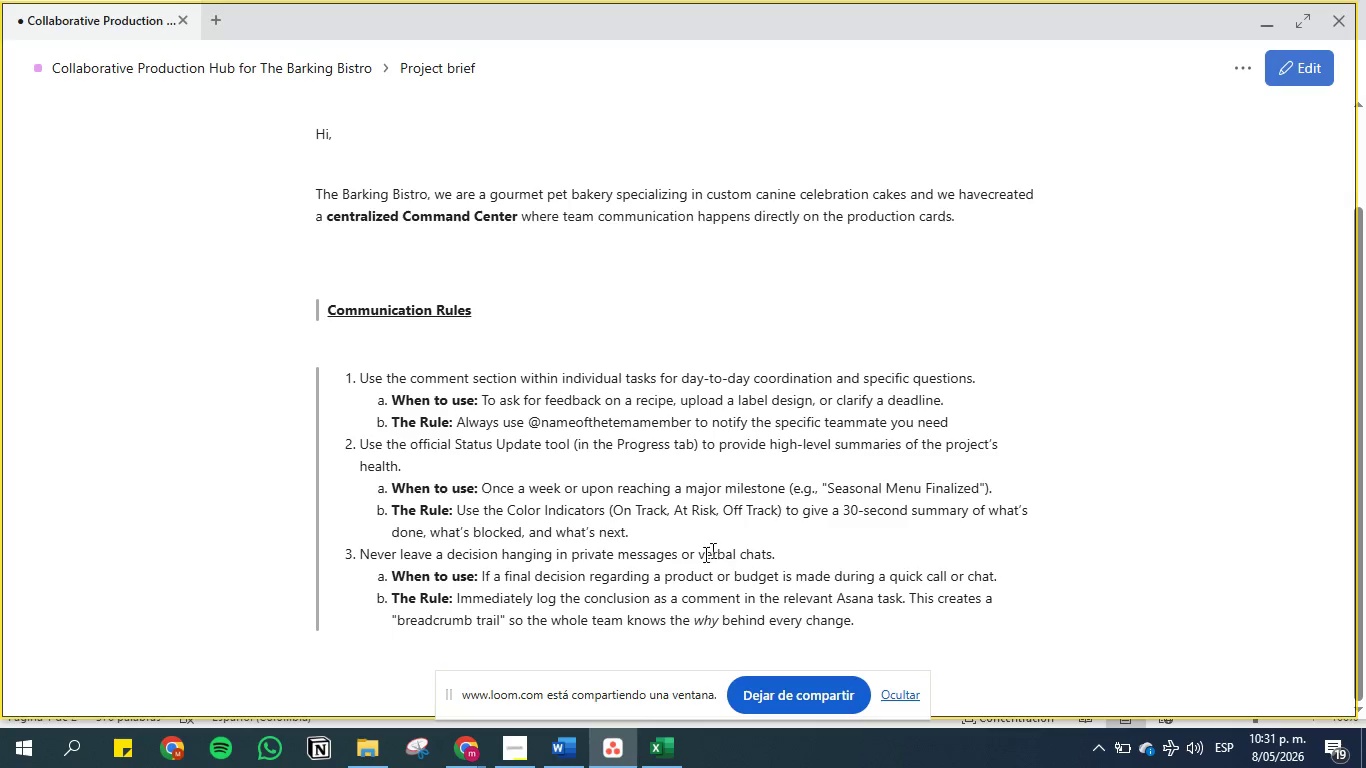 
wait(29.38)
 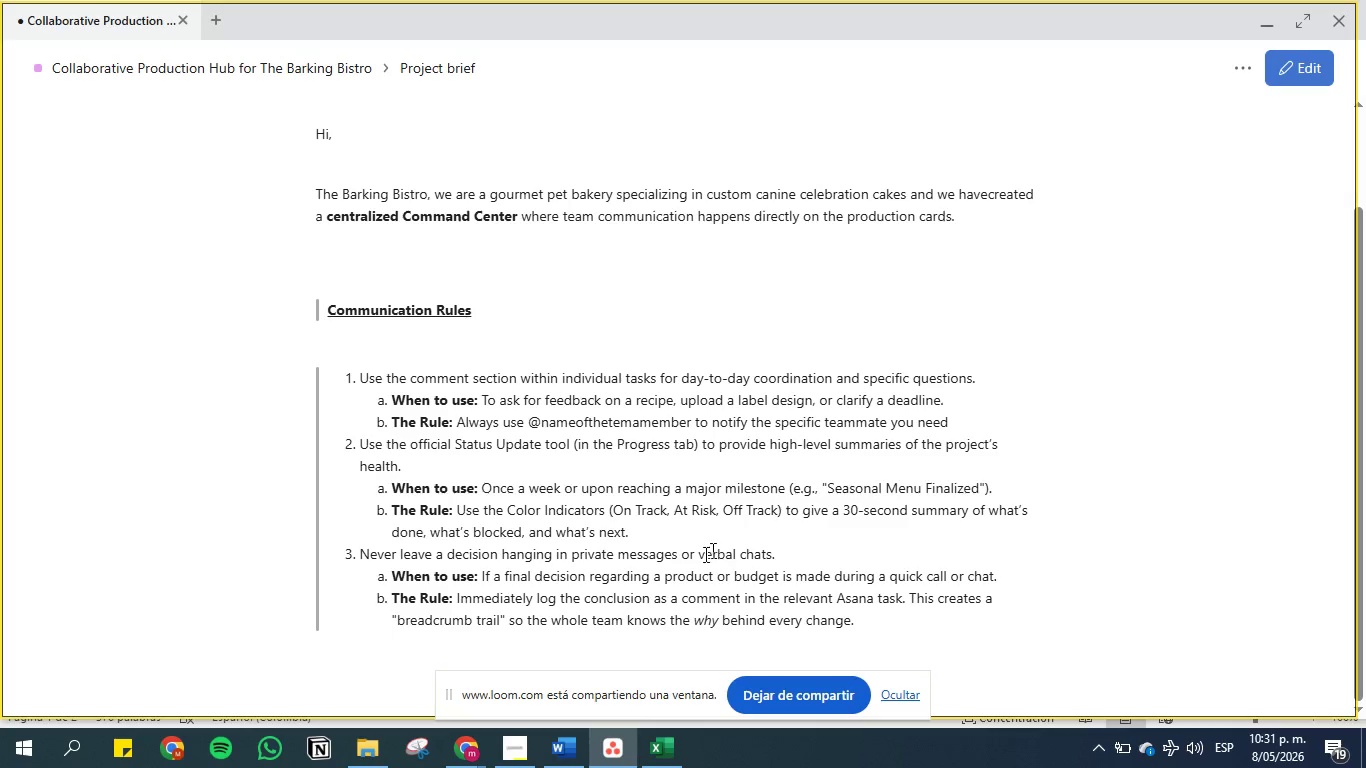 
scroll: coordinate [383, 348], scroll_direction: up, amount: 7.0
 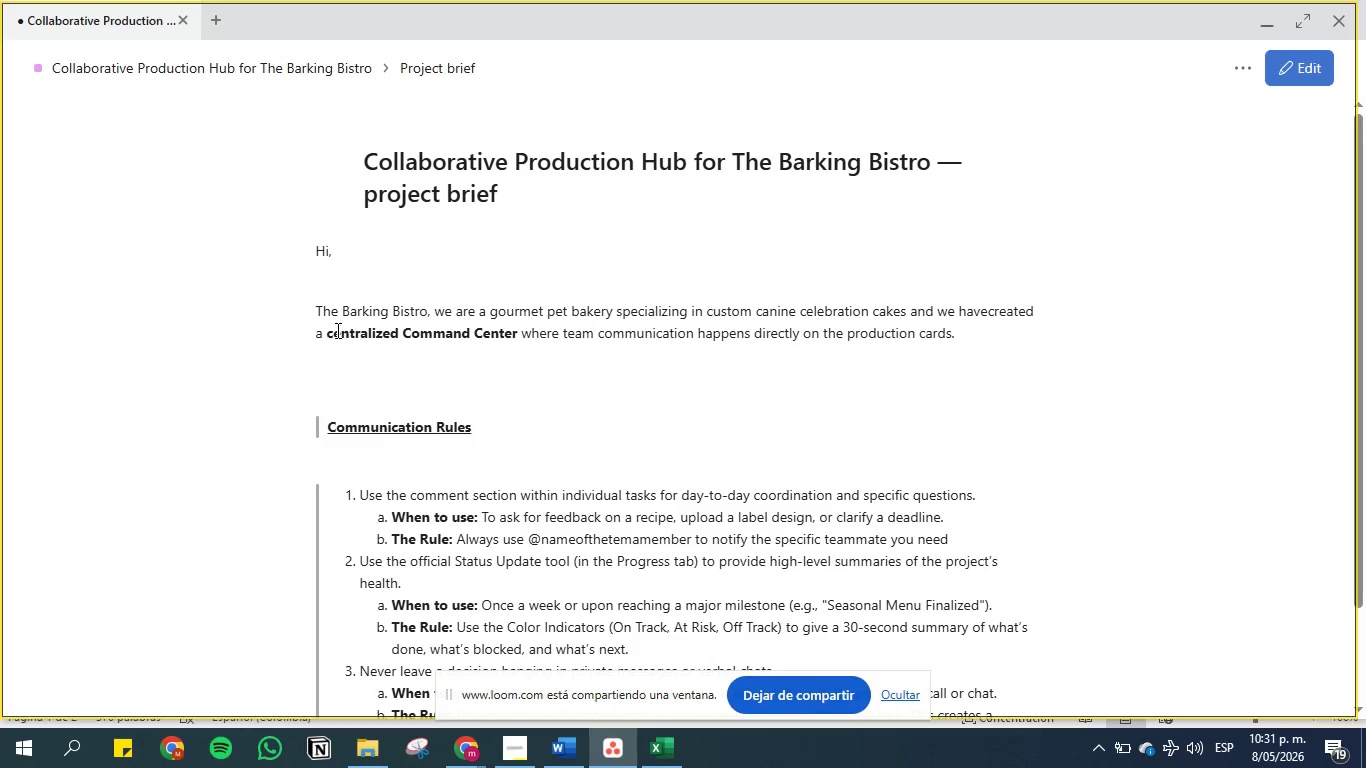 
left_click_drag(start_coordinate=[324, 330], to_coordinate=[712, 337])
 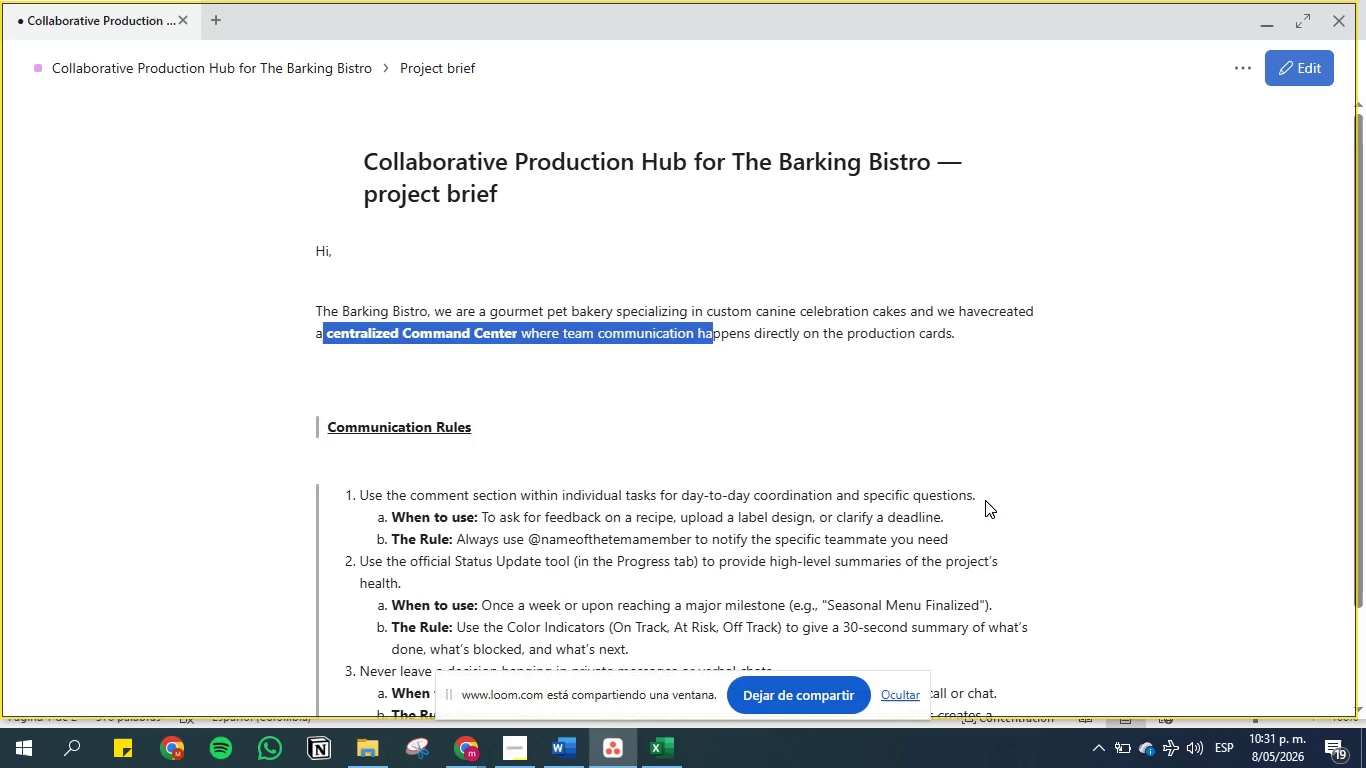 
scroll: coordinate [1091, 169], scroll_direction: up, amount: 5.0
 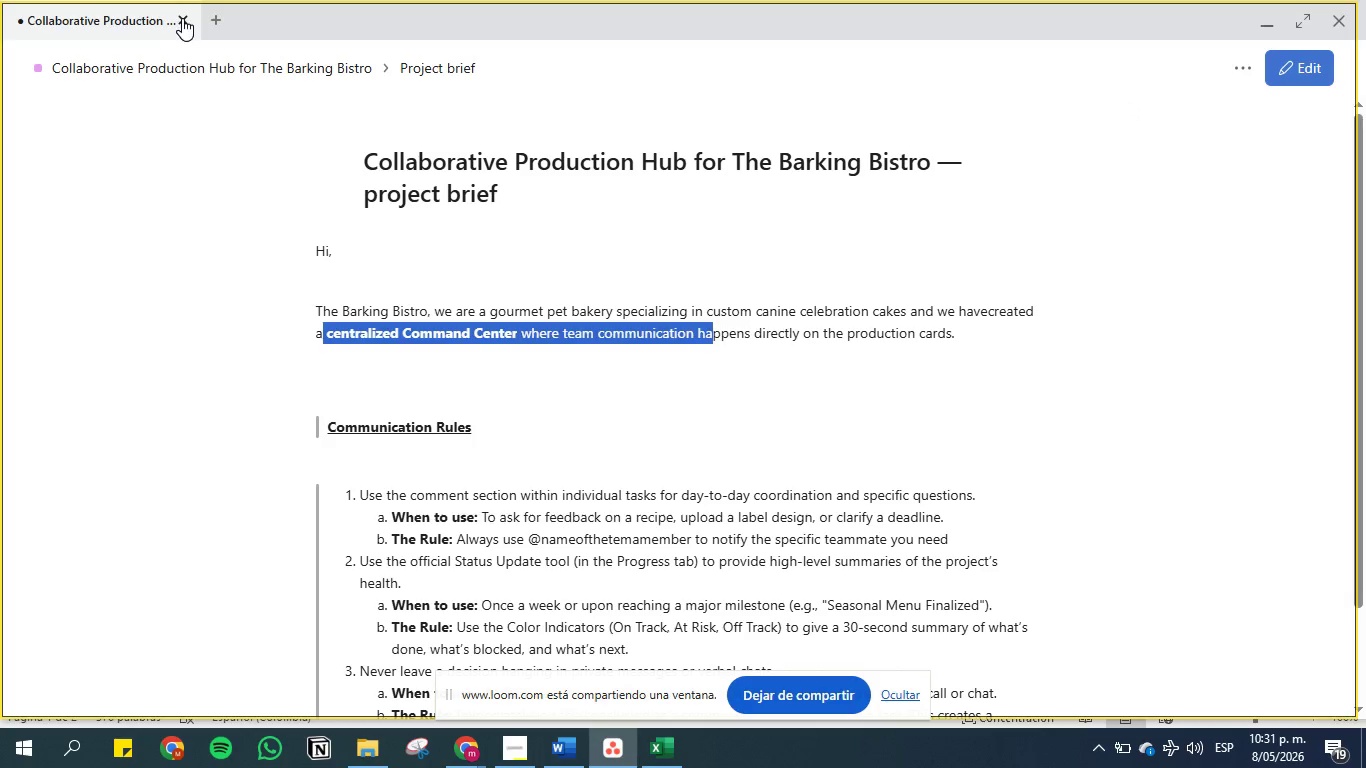 
left_click([779, 148])
 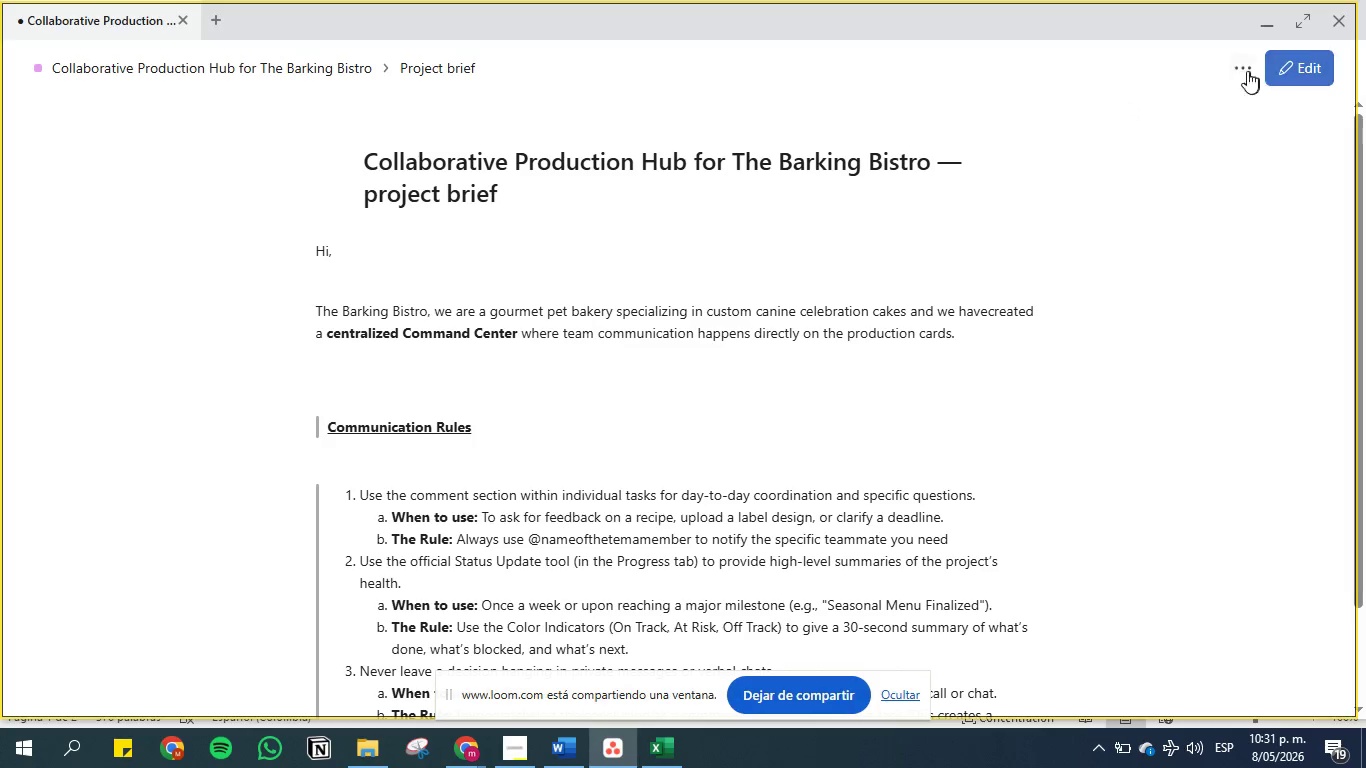 
scroll: coordinate [0, 481], scroll_direction: down, amount: 4.0
 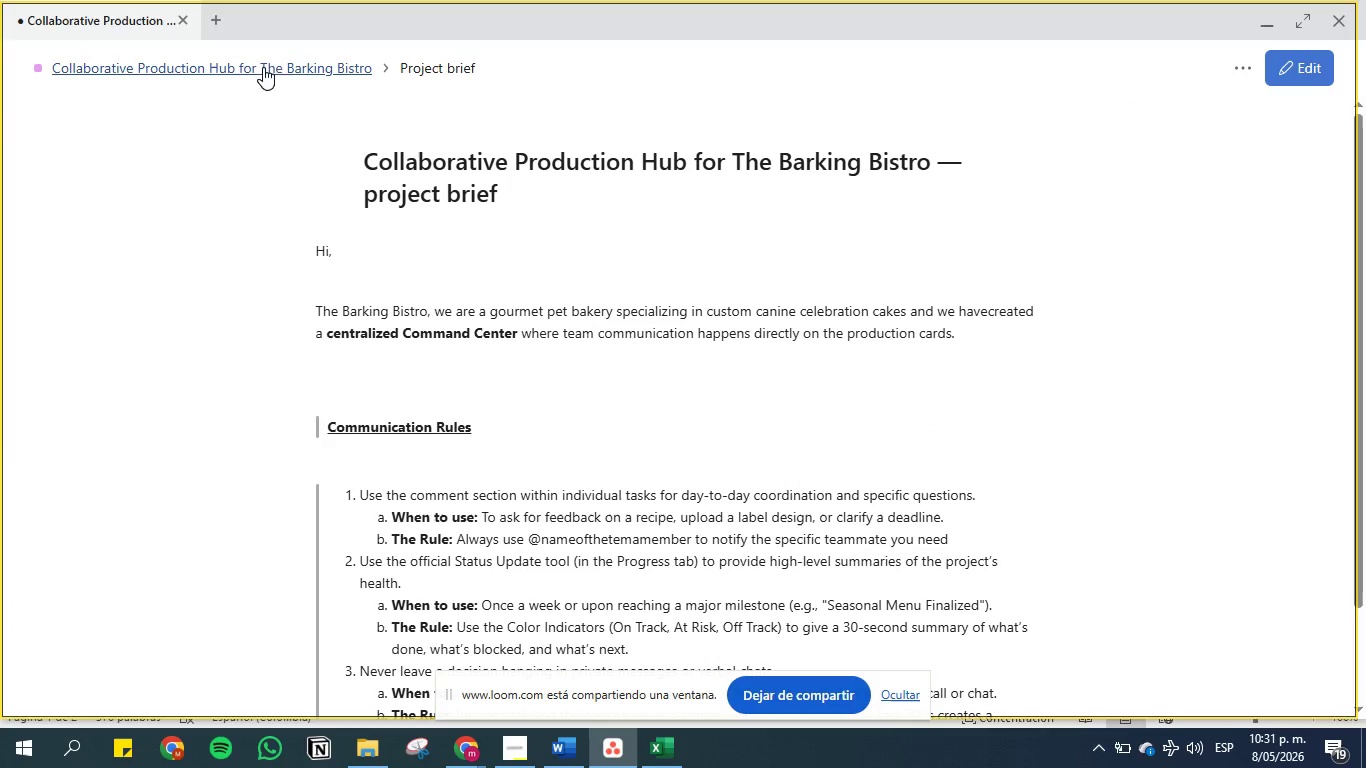 
left_click([288, 73])
 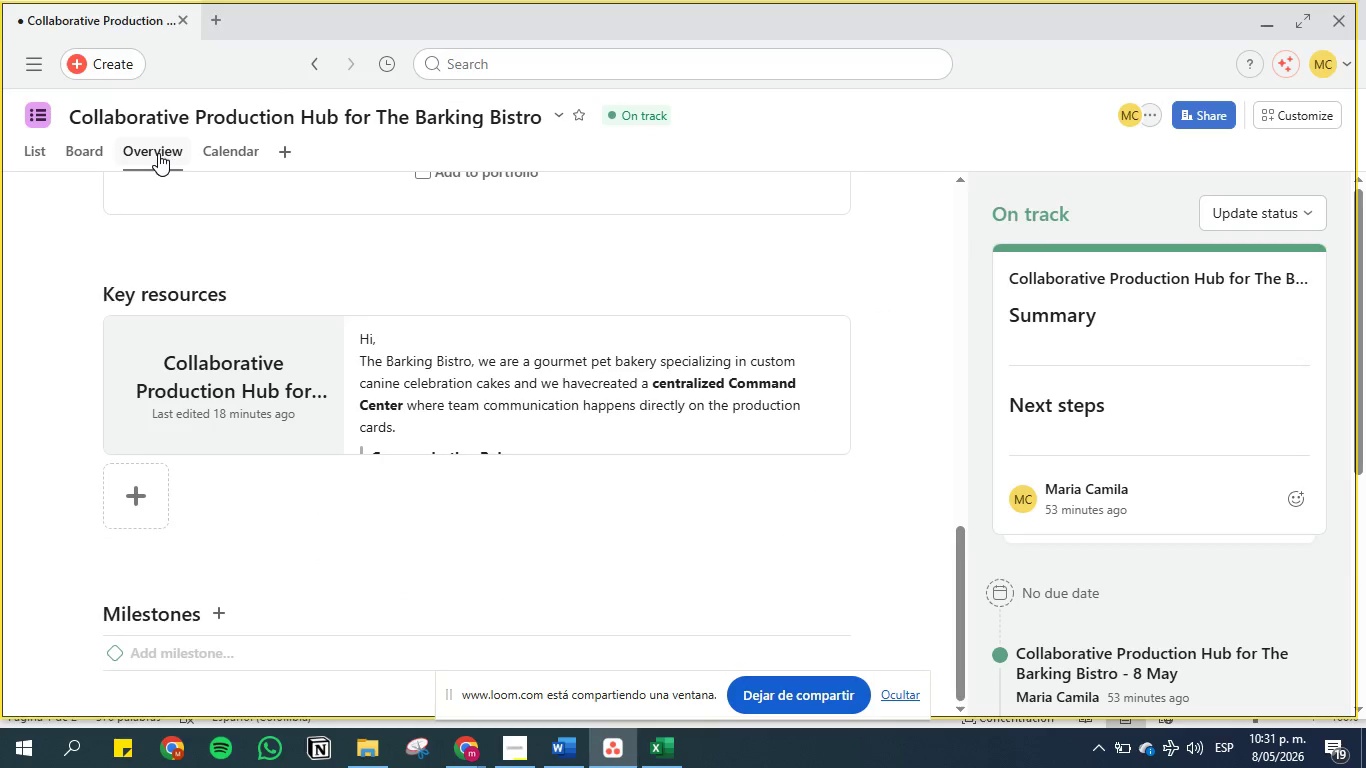 
scroll: coordinate [0, 264], scroll_direction: up, amount: 23.0
 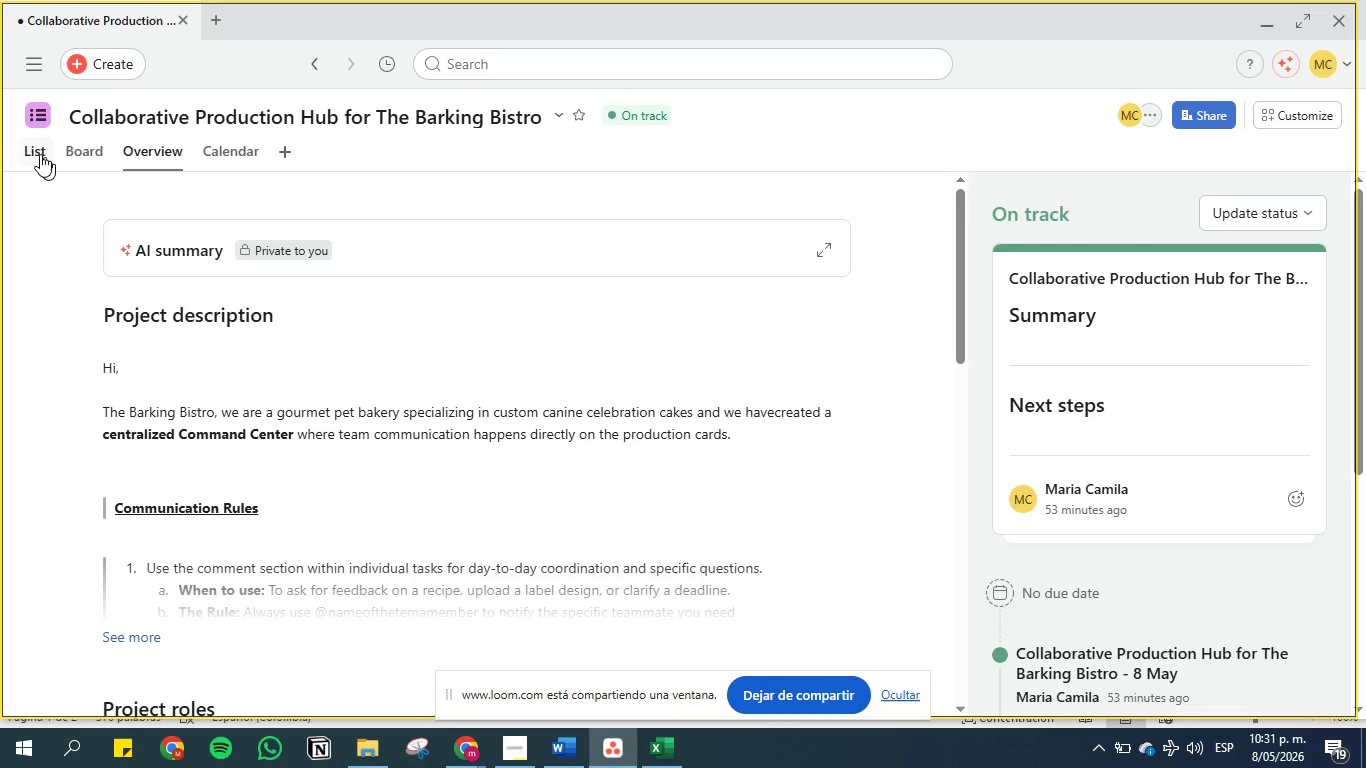 
left_click([25, 143])
 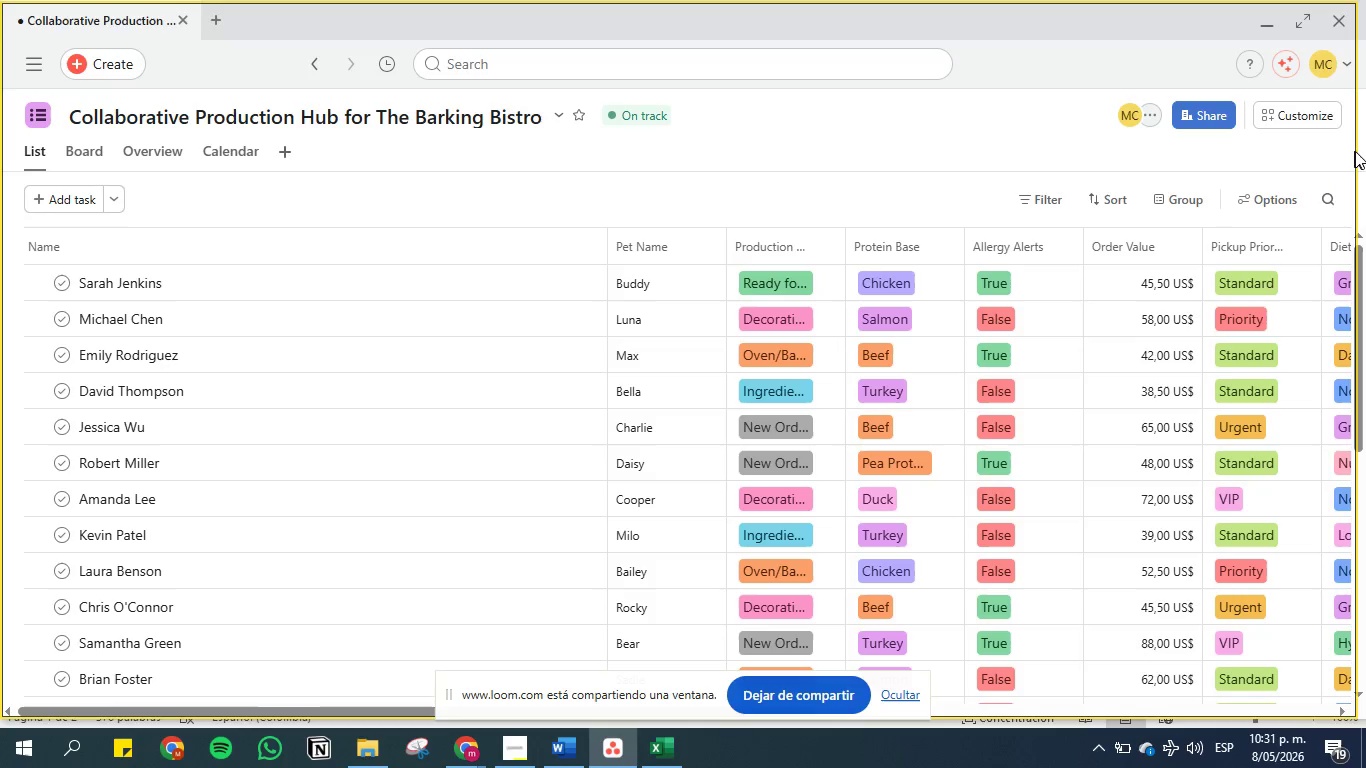 
left_click([1305, 114])
 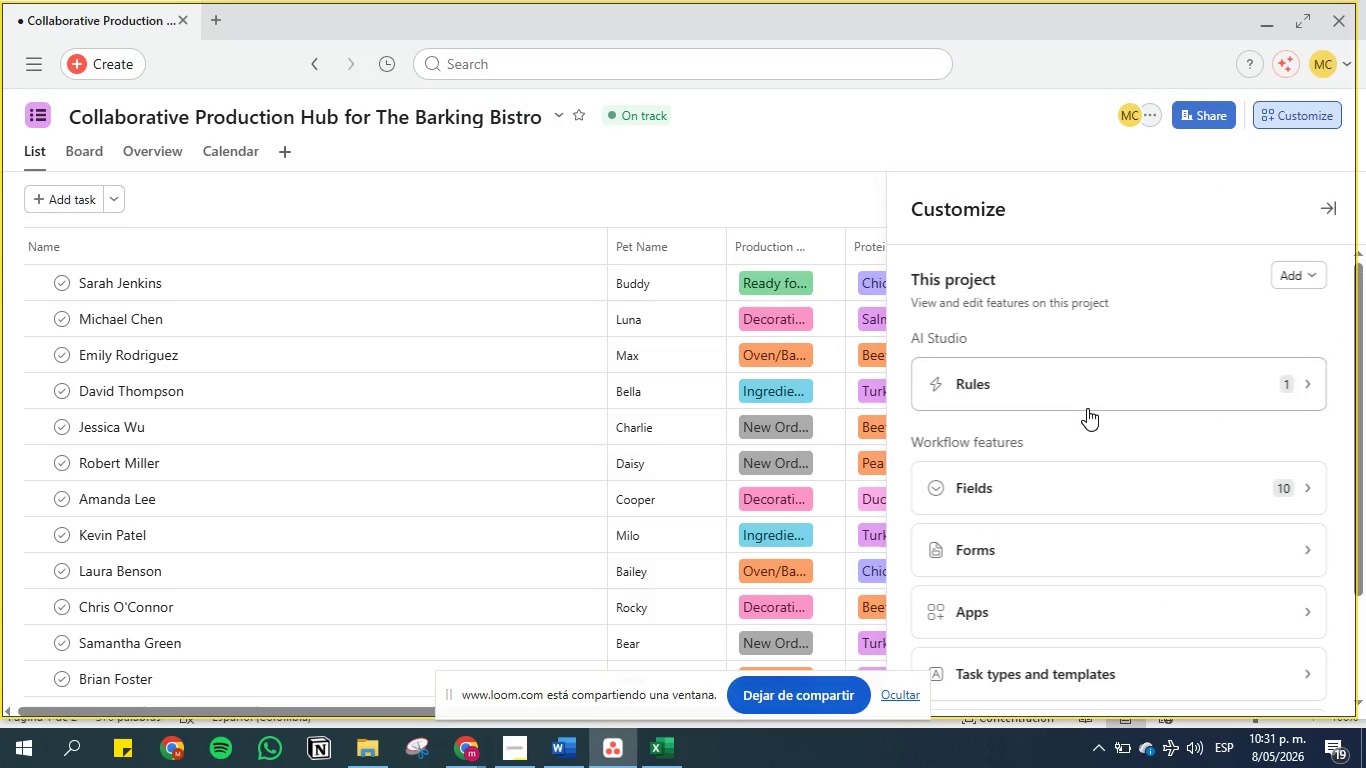 
left_click([1080, 386])
 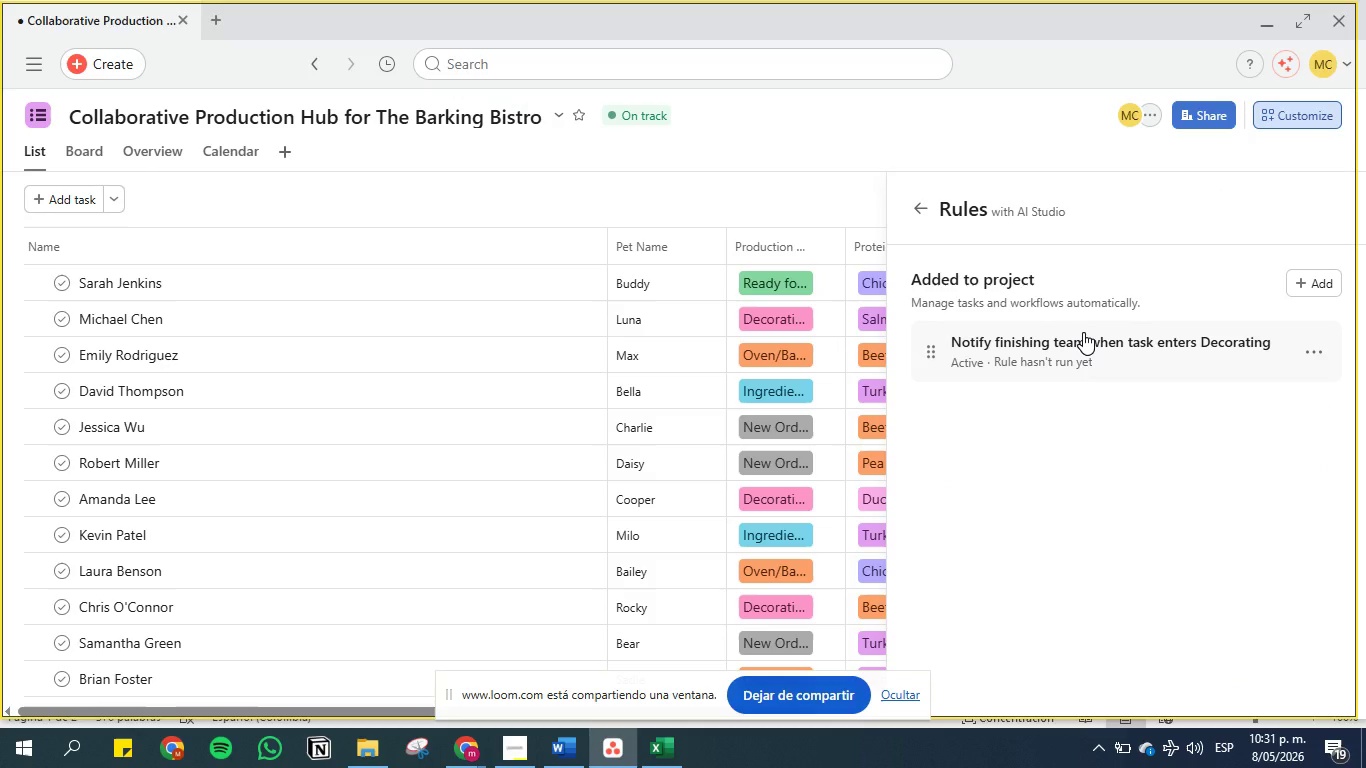 
left_click([1083, 332])
 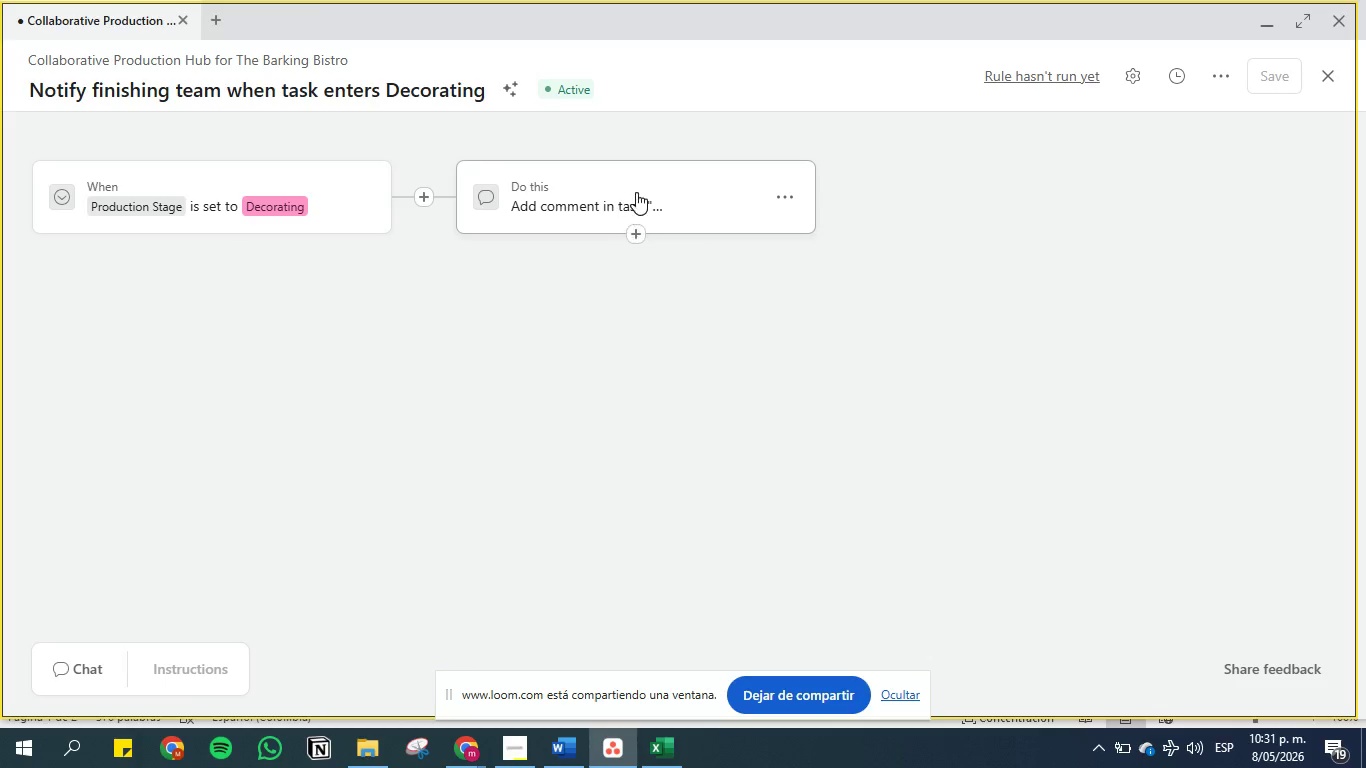 
wait(10.11)
 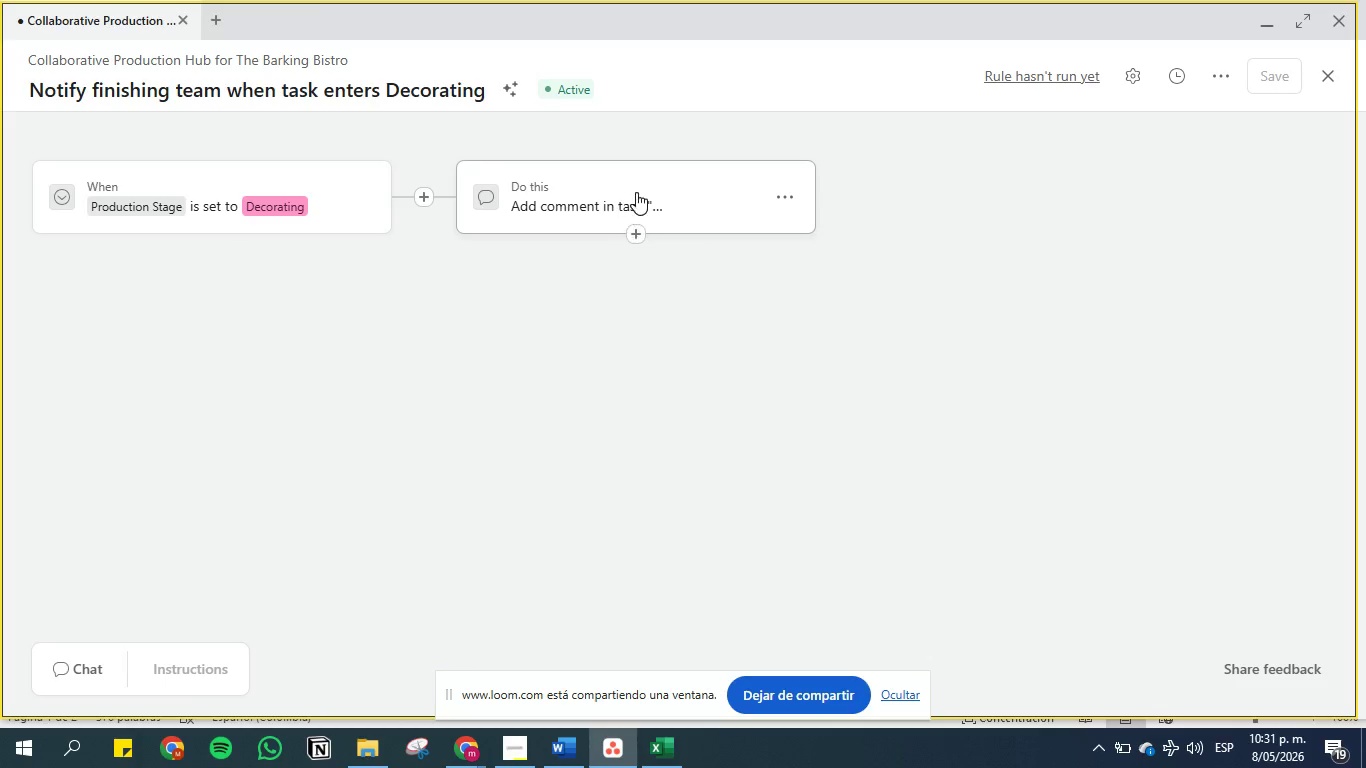 
left_click([1330, 86])
 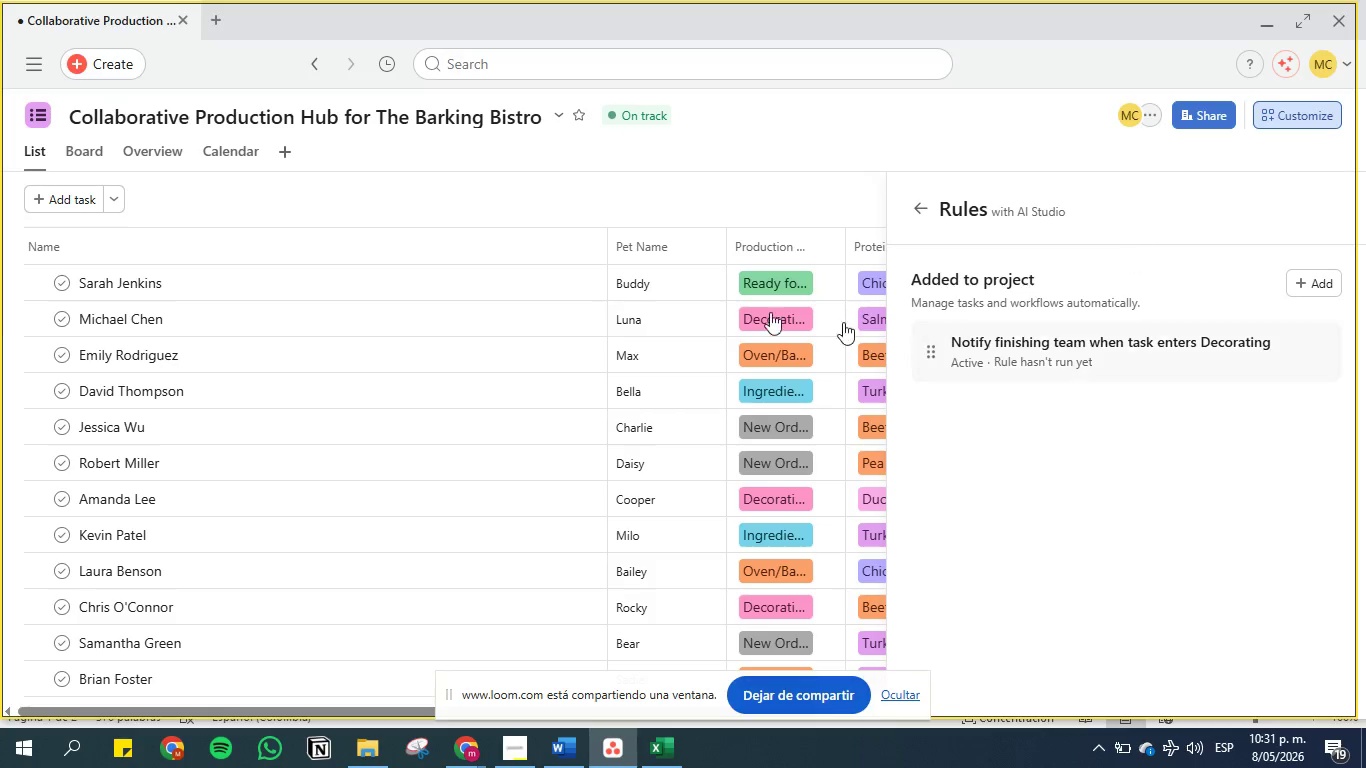 
left_click([618, 178])
 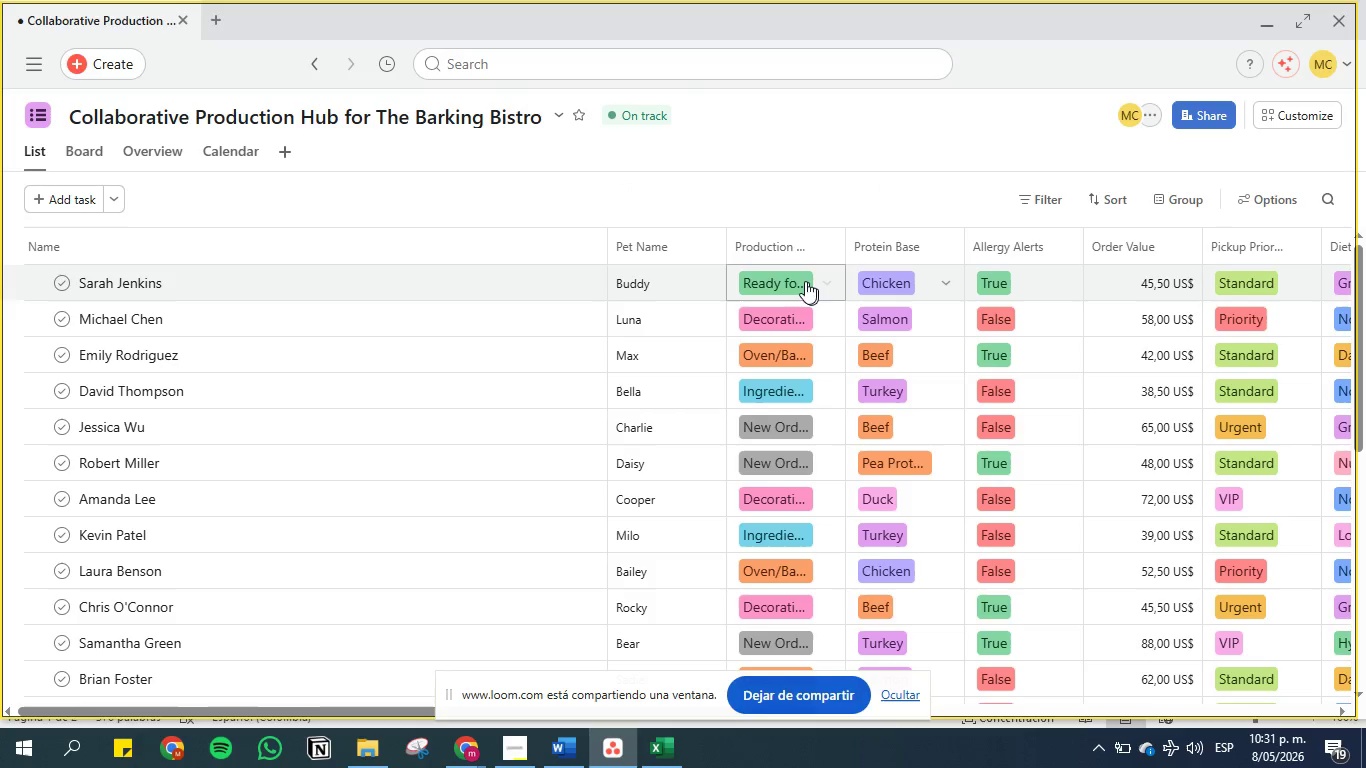 
left_click([796, 280])
 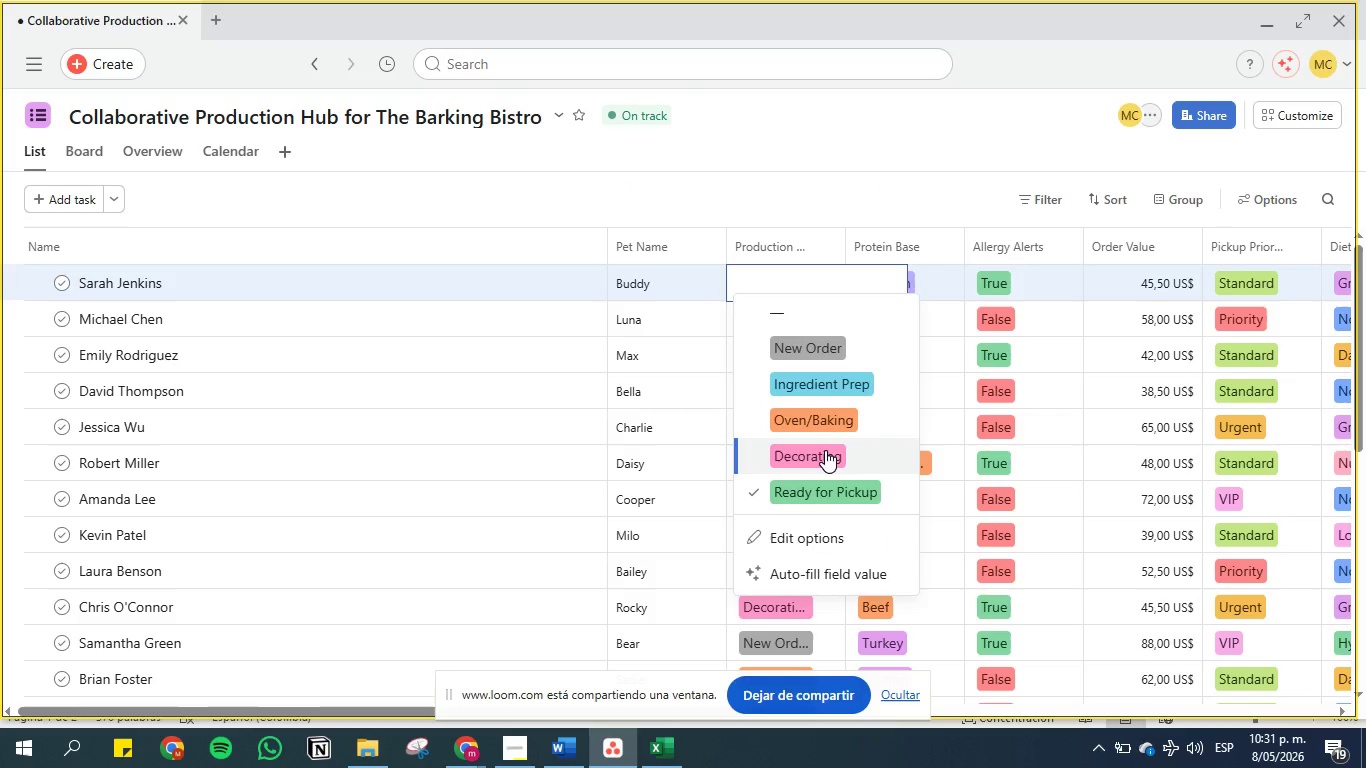 
left_click([826, 457])
 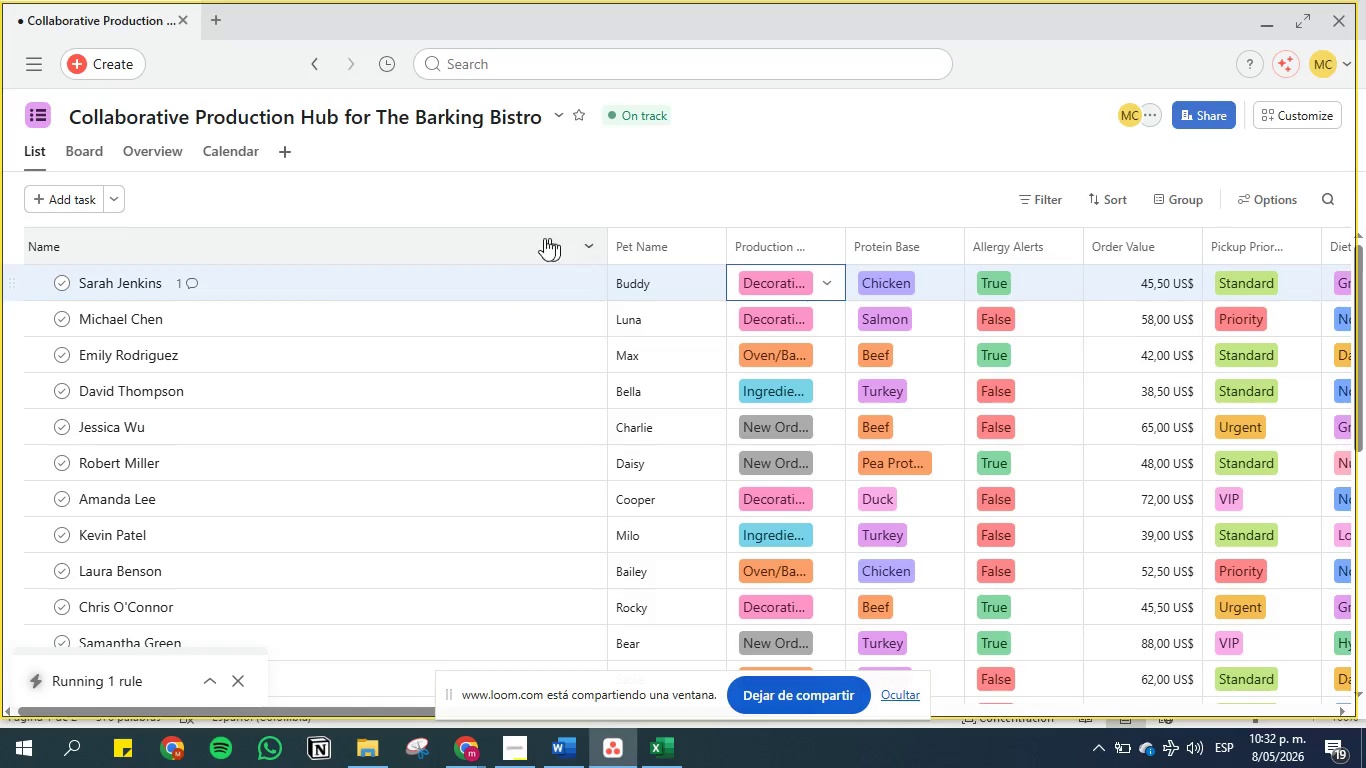 
left_click([584, 281])
 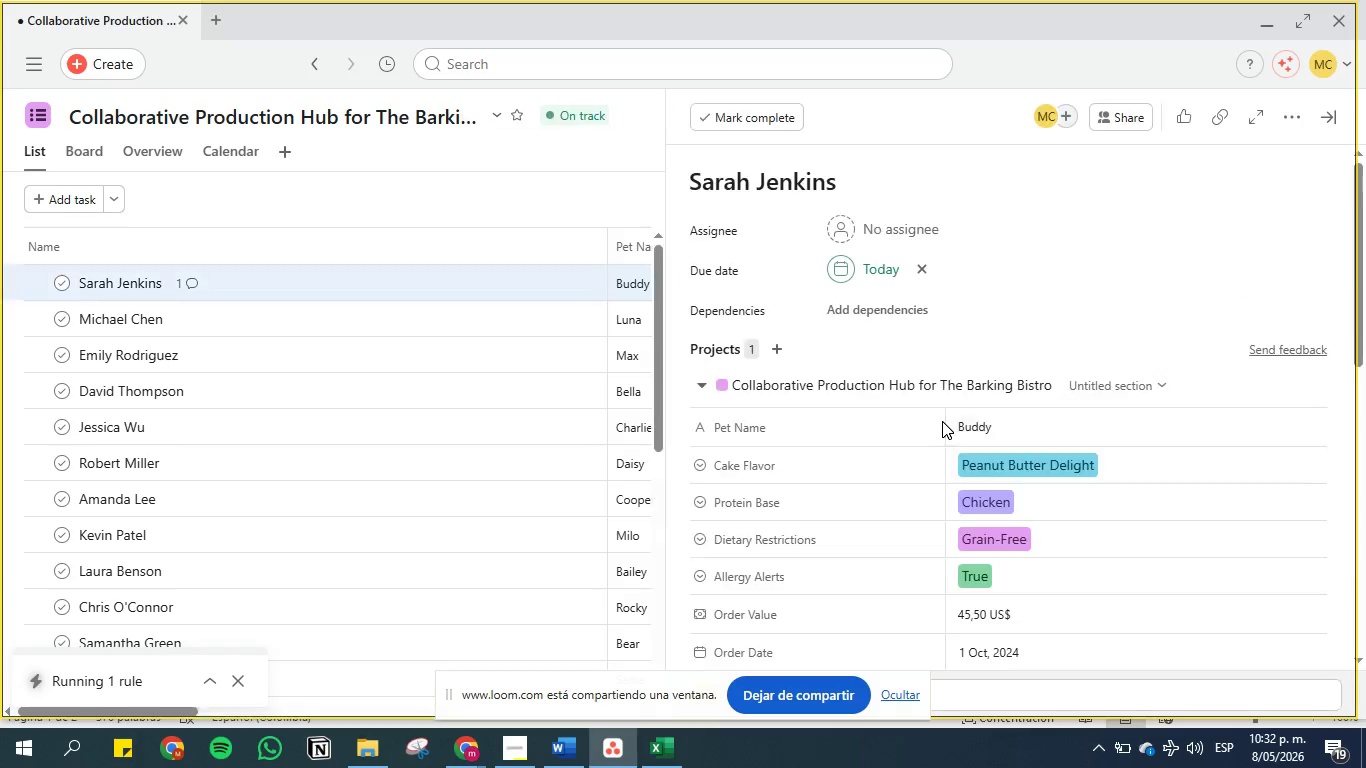 
scroll: coordinate [883, 442], scroll_direction: down, amount: 28.0
 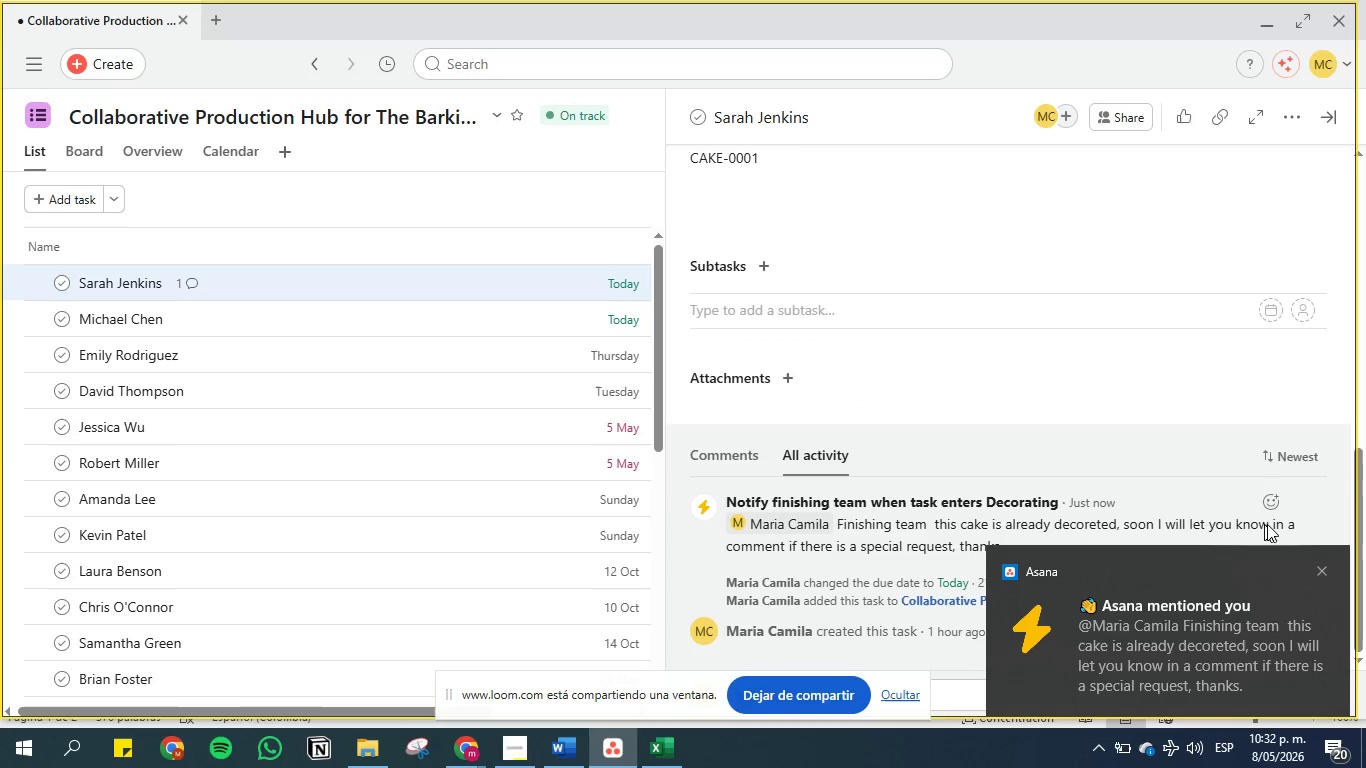 
wait(15.54)
 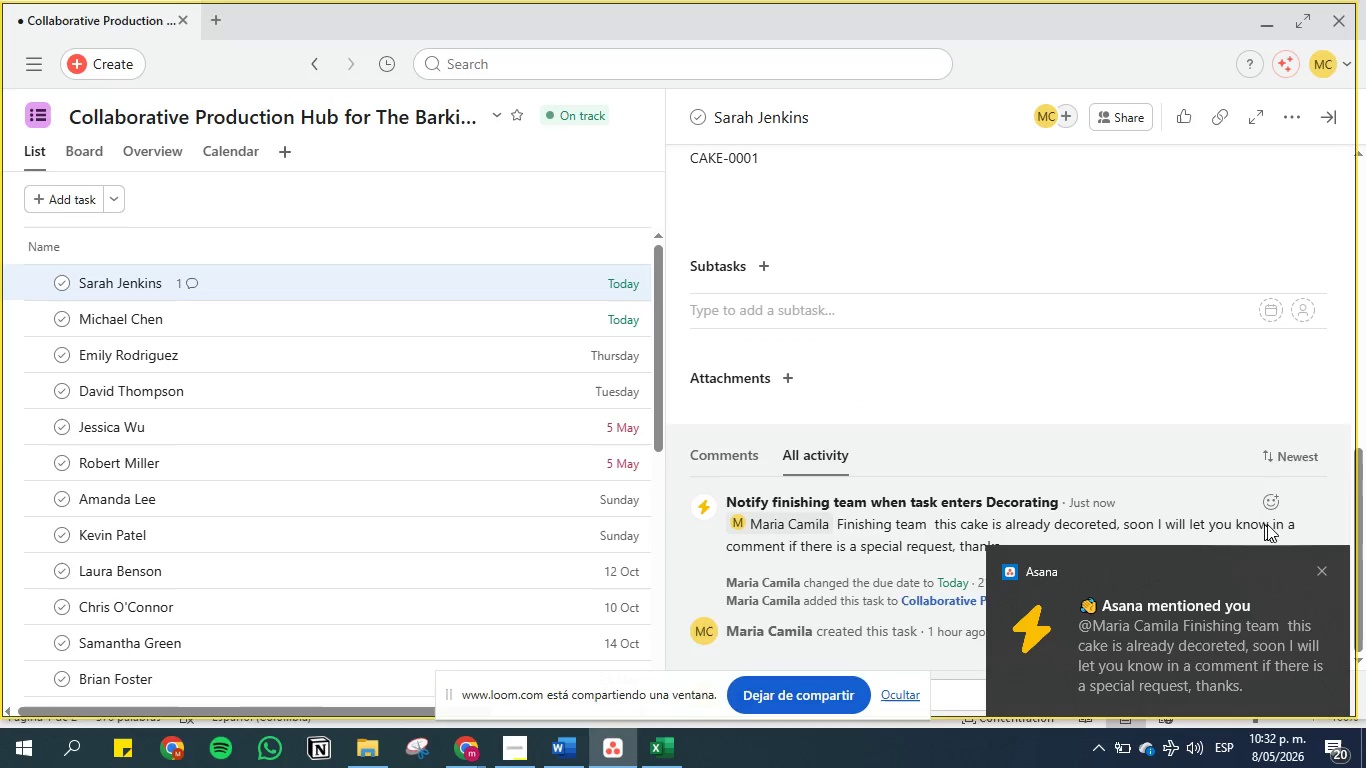 
left_click([1321, 568])
 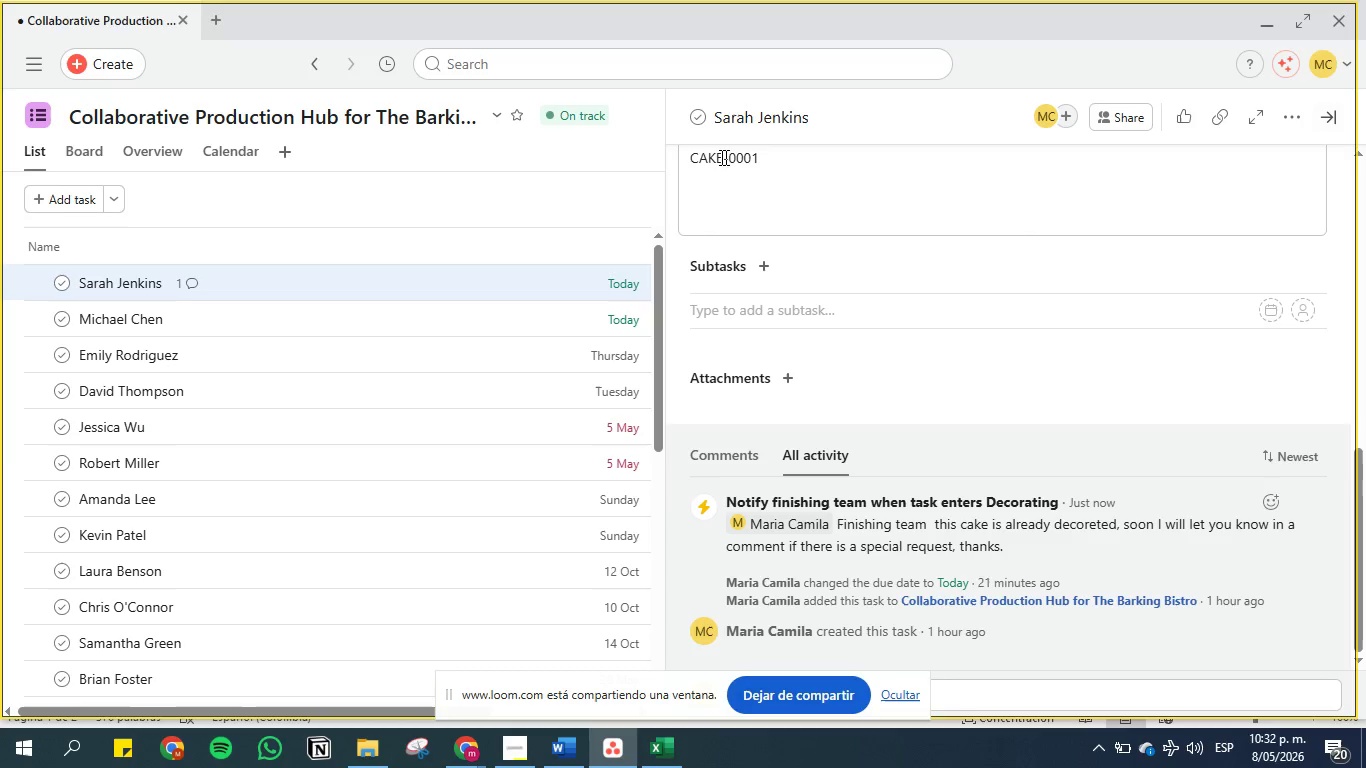 
left_click([697, 115])
 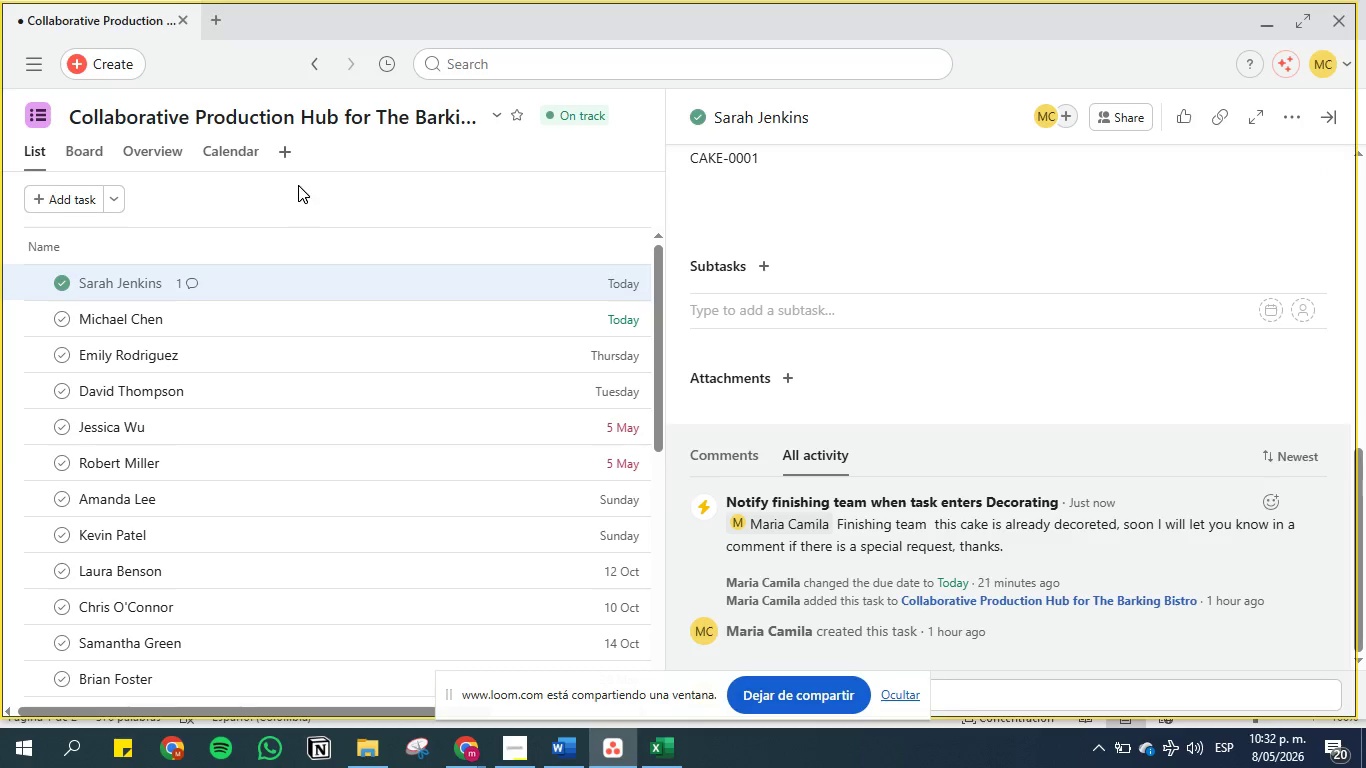 
left_click([298, 186])
 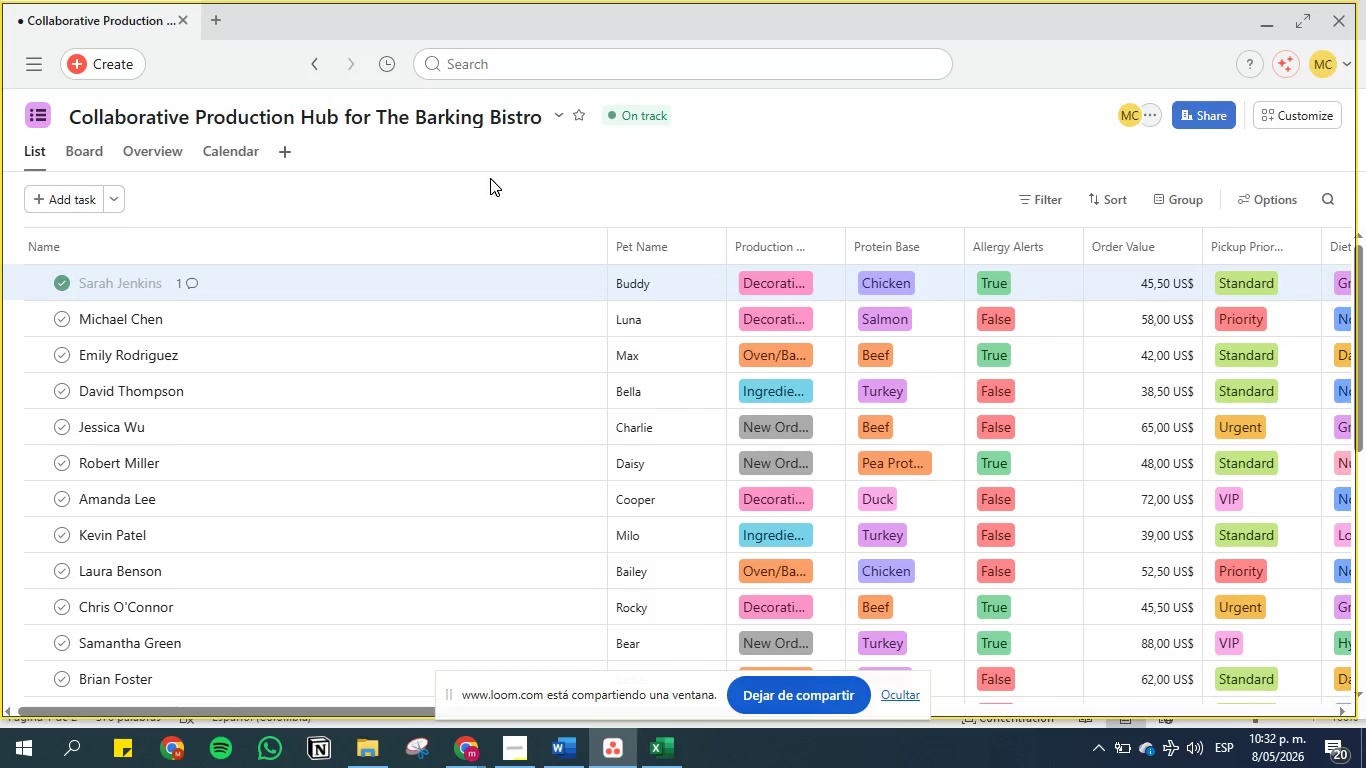 
scroll: coordinate [609, 279], scroll_direction: up, amount: 13.0
 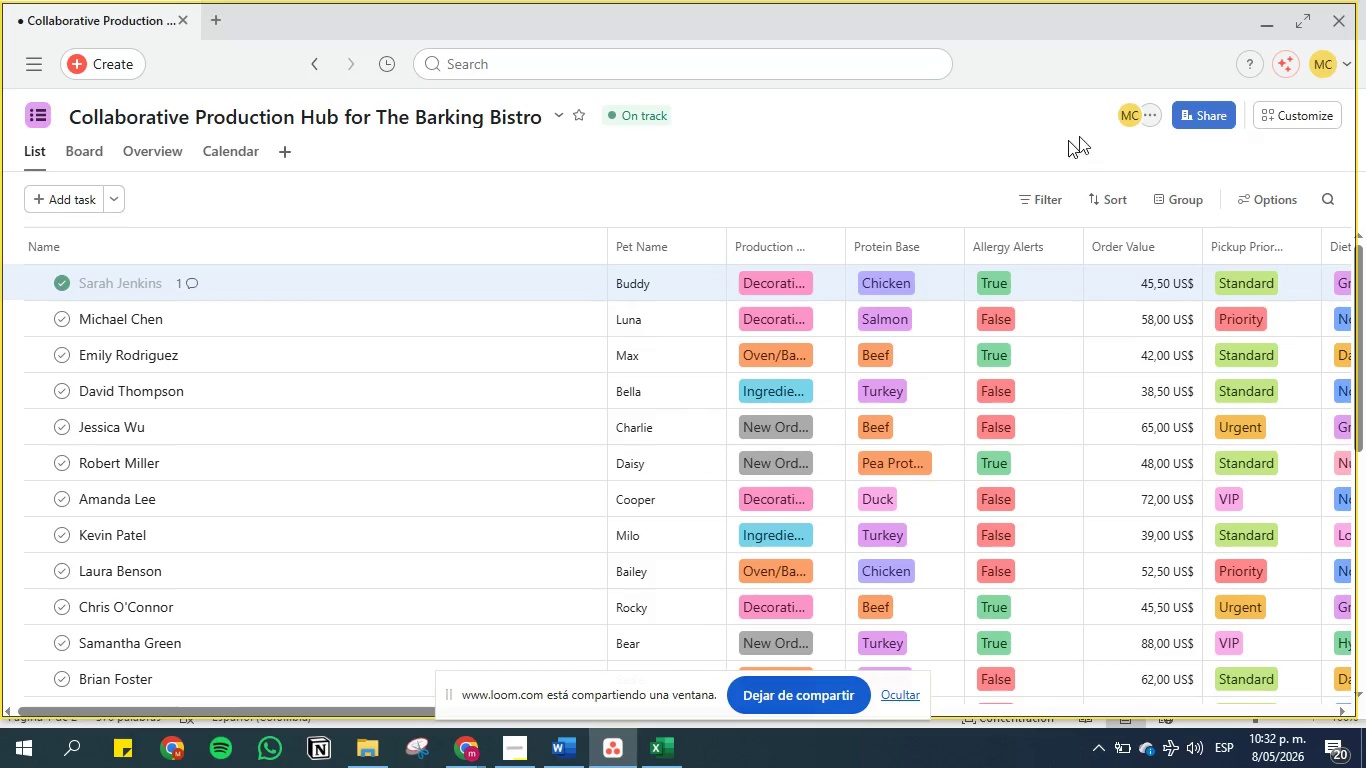 
left_click([1295, 123])
 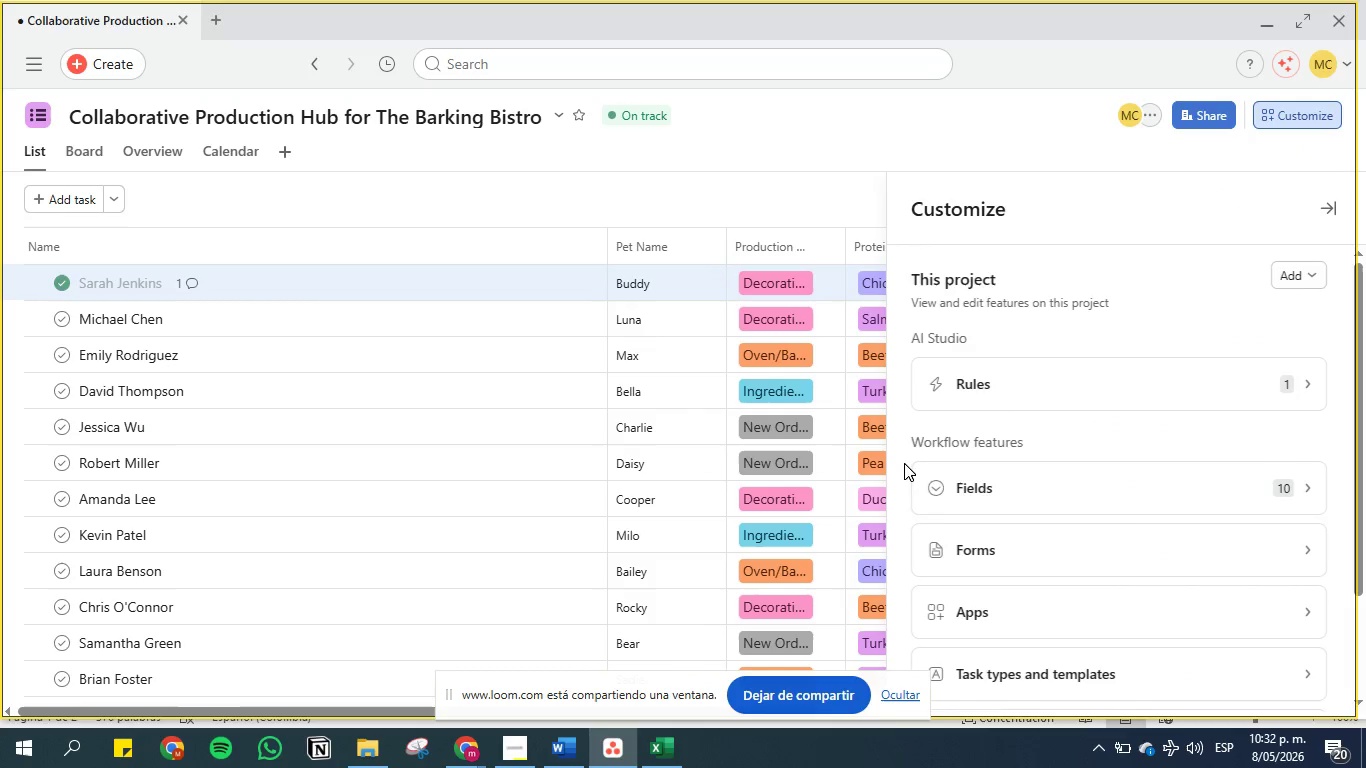 
left_click([1020, 485])
 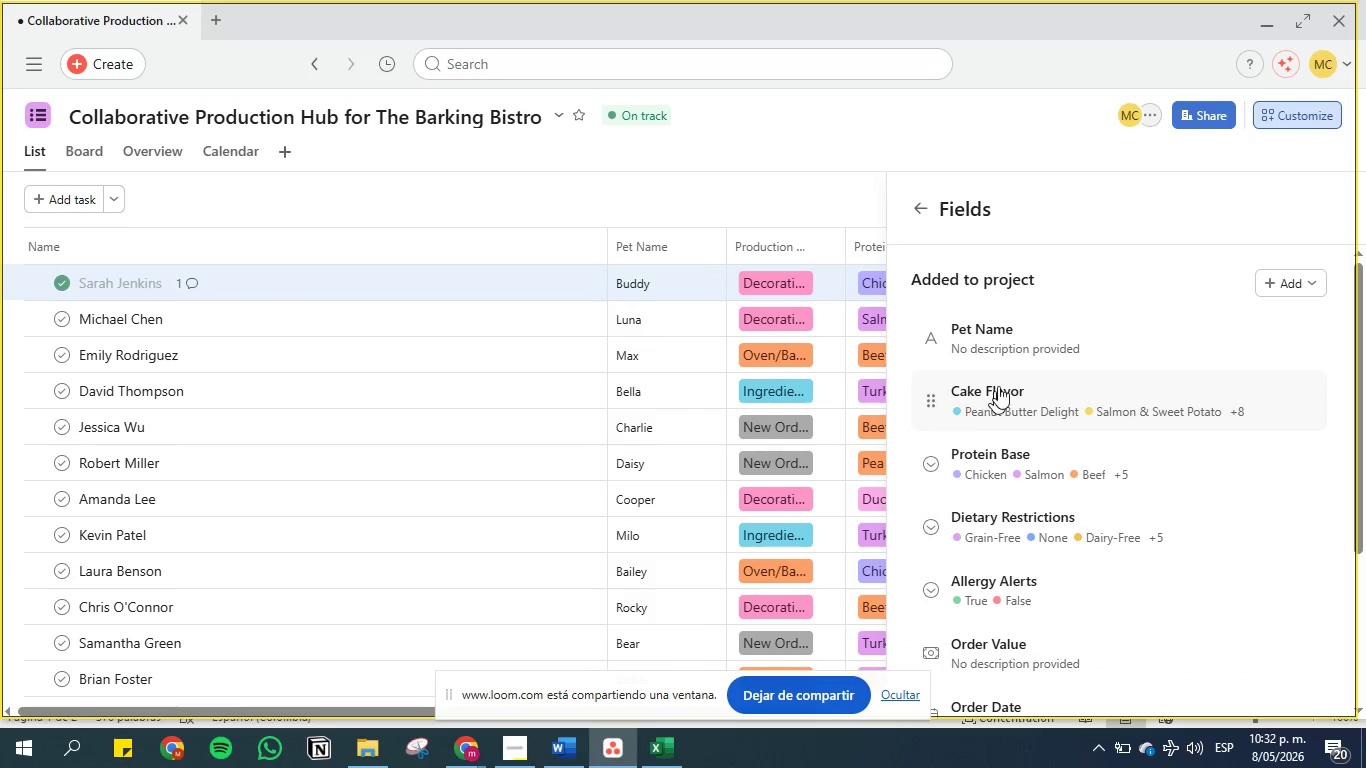 
scroll: coordinate [1024, 359], scroll_direction: down, amount: 2.0
 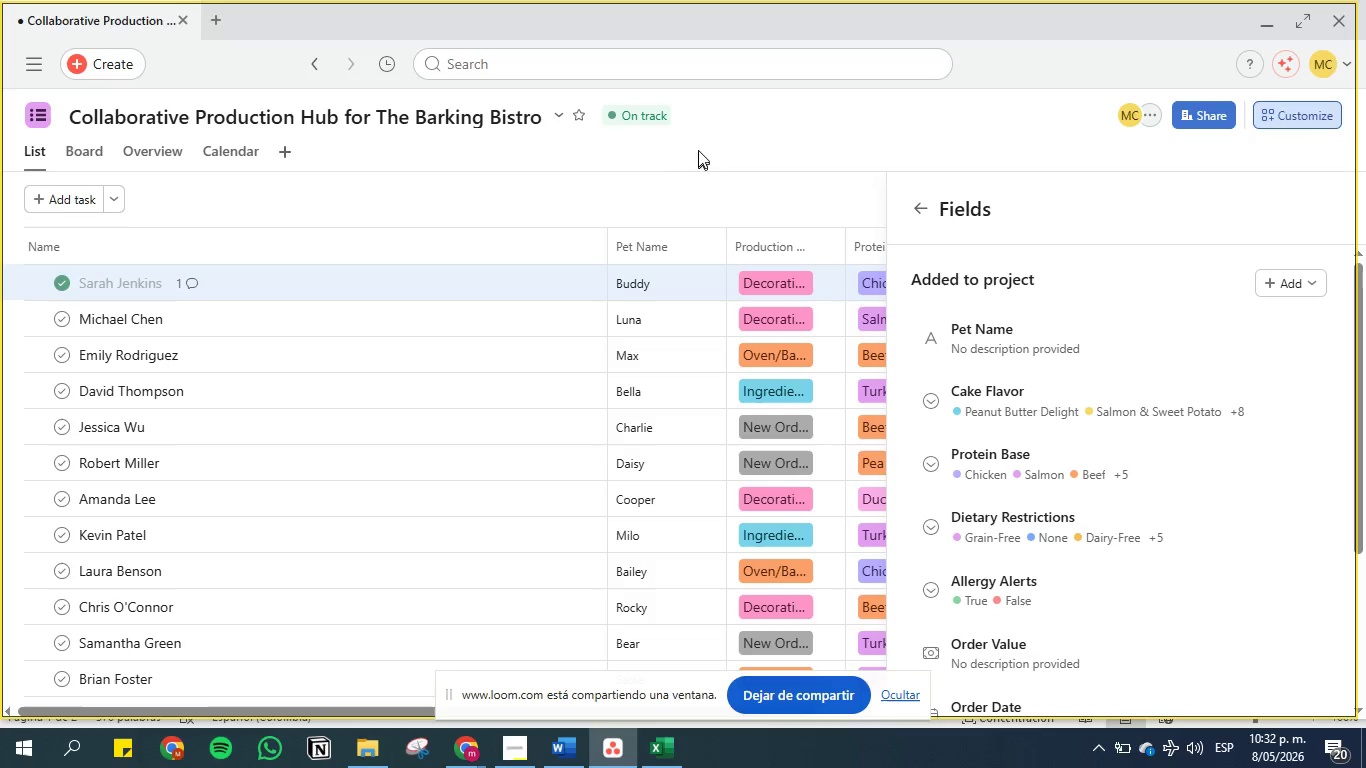 
left_click([699, 150])
 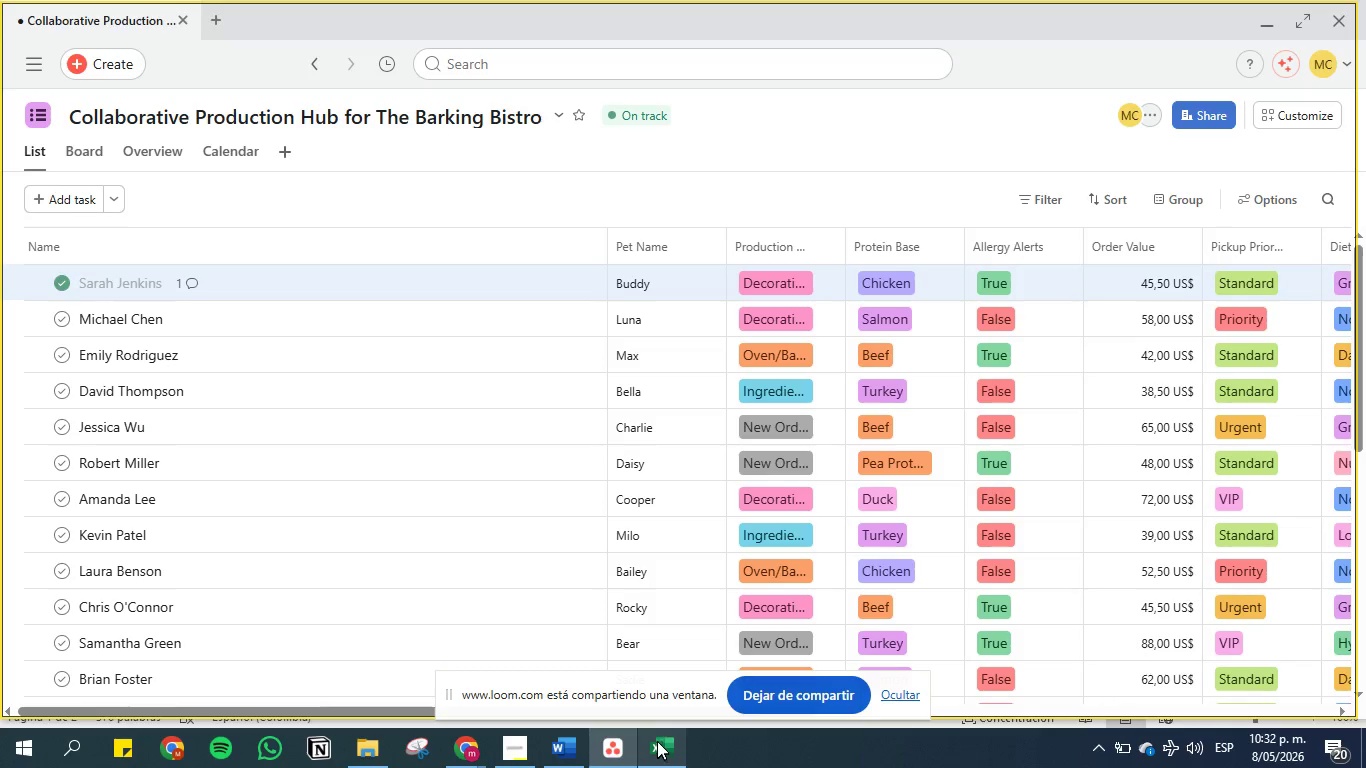 
left_click([614, 761])
 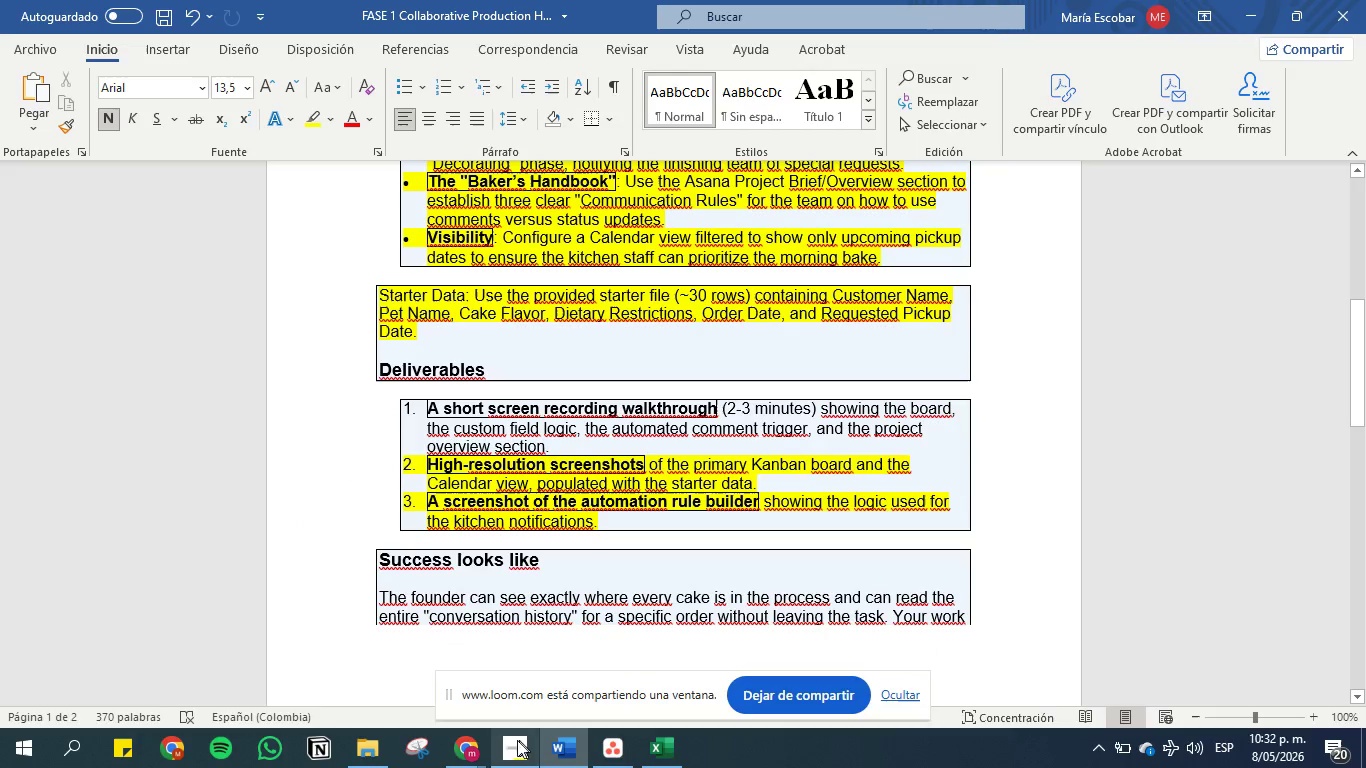 
left_click([465, 747])
 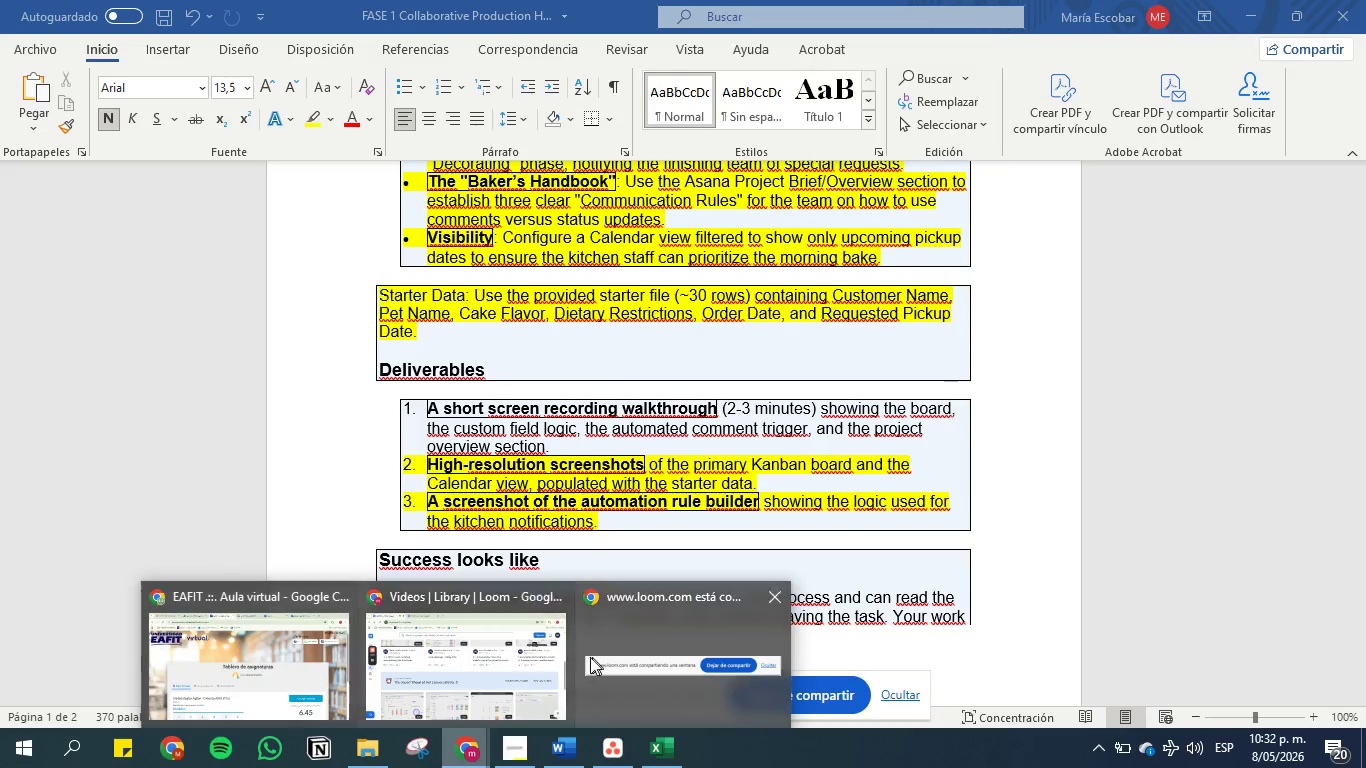 
left_click([471, 682])
 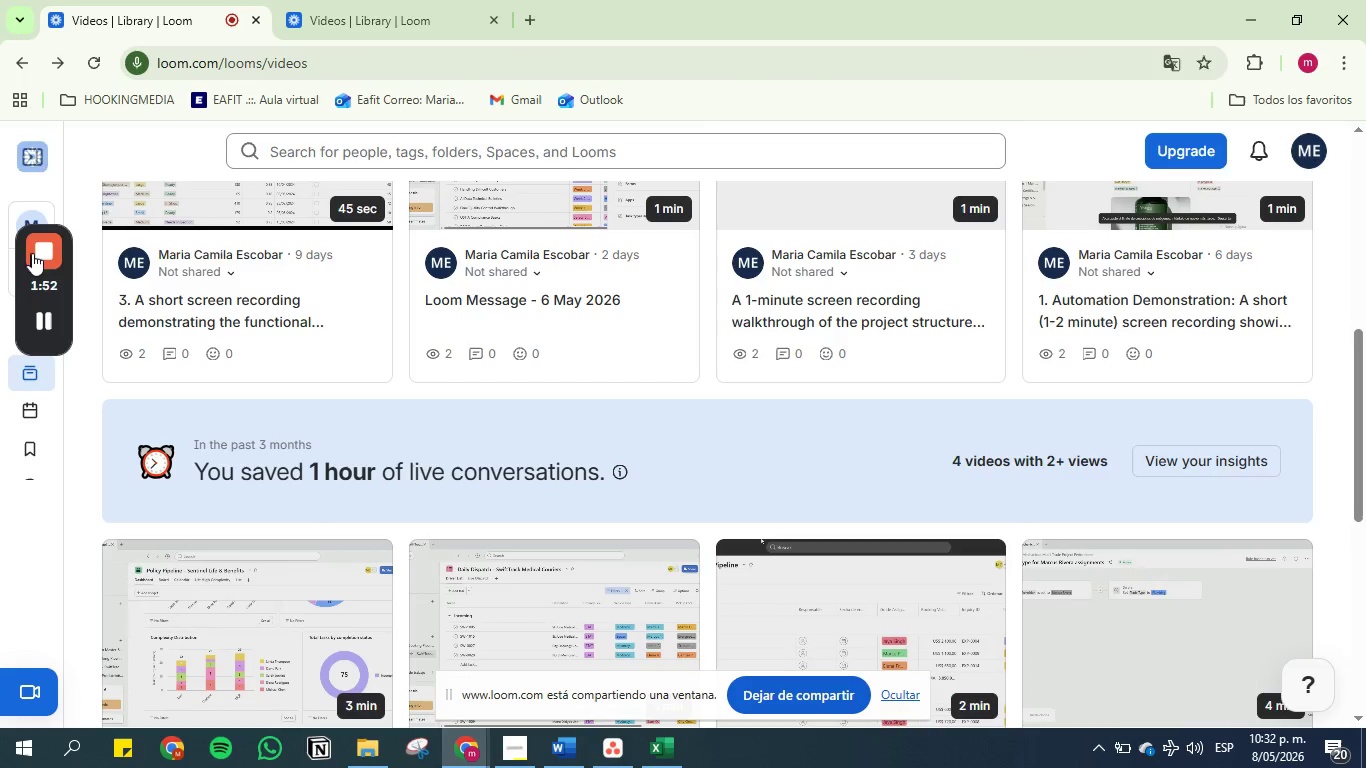 
left_click([46, 244])
 